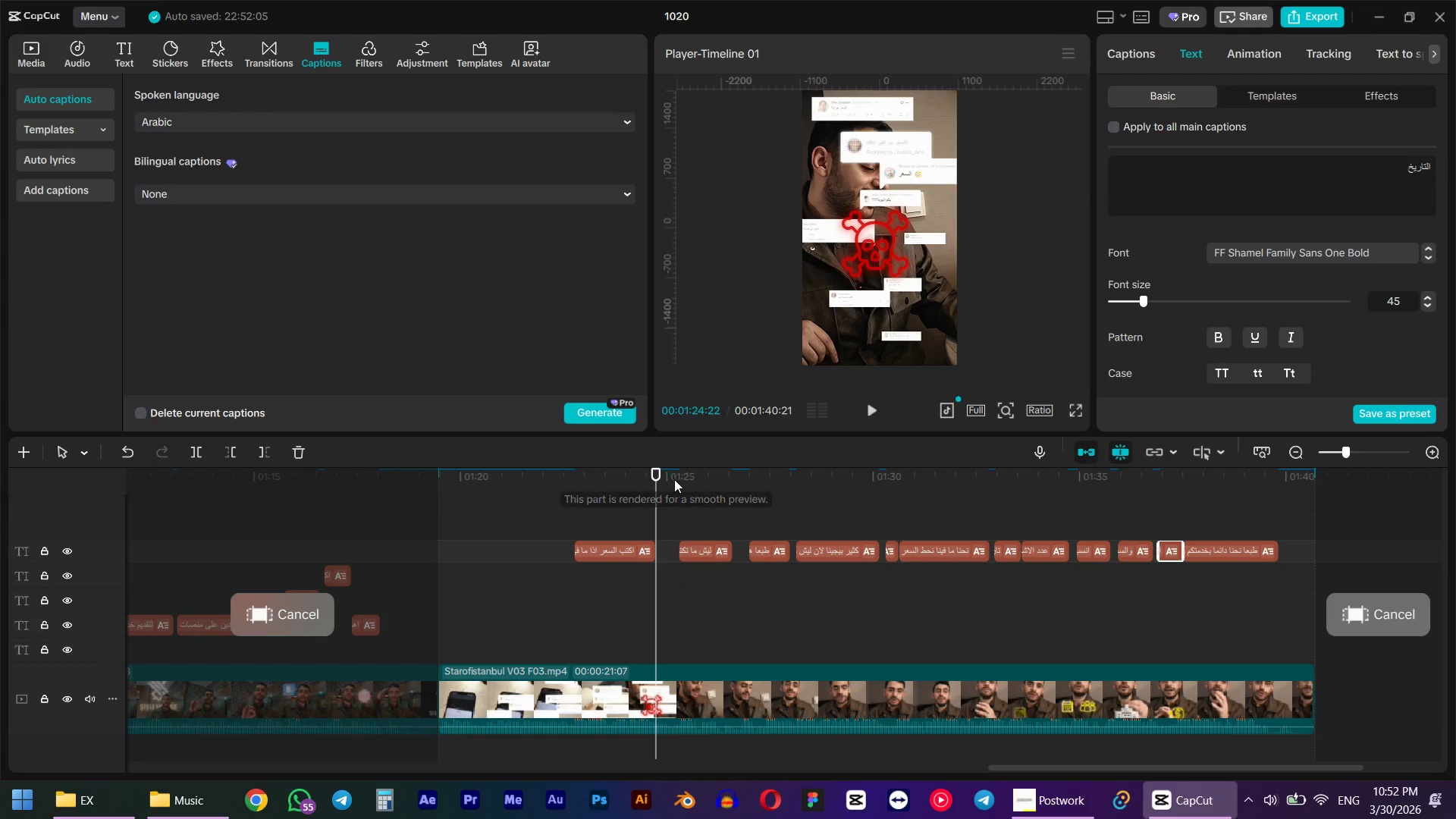 
key(Space)
 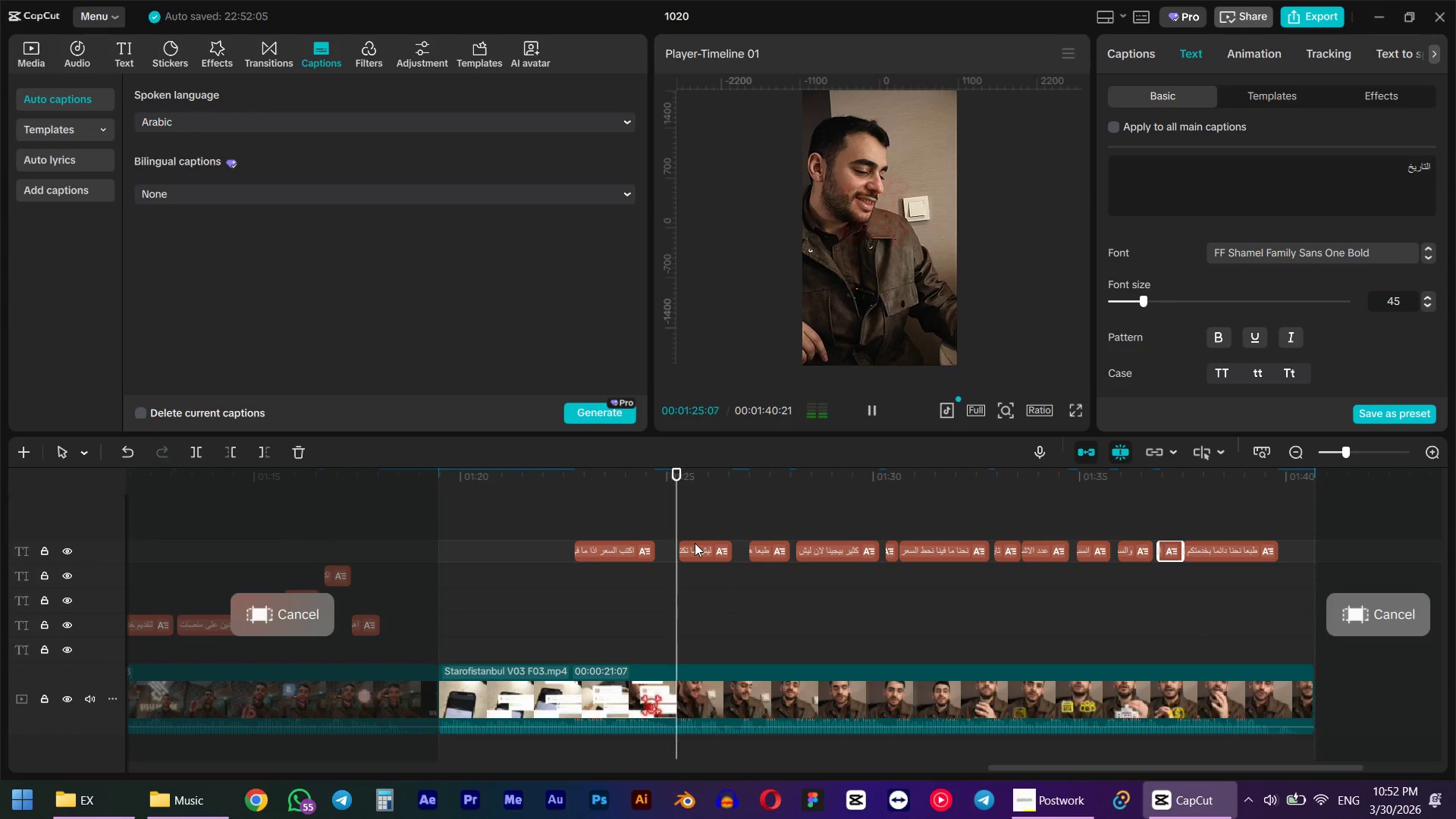 
key(Space)
 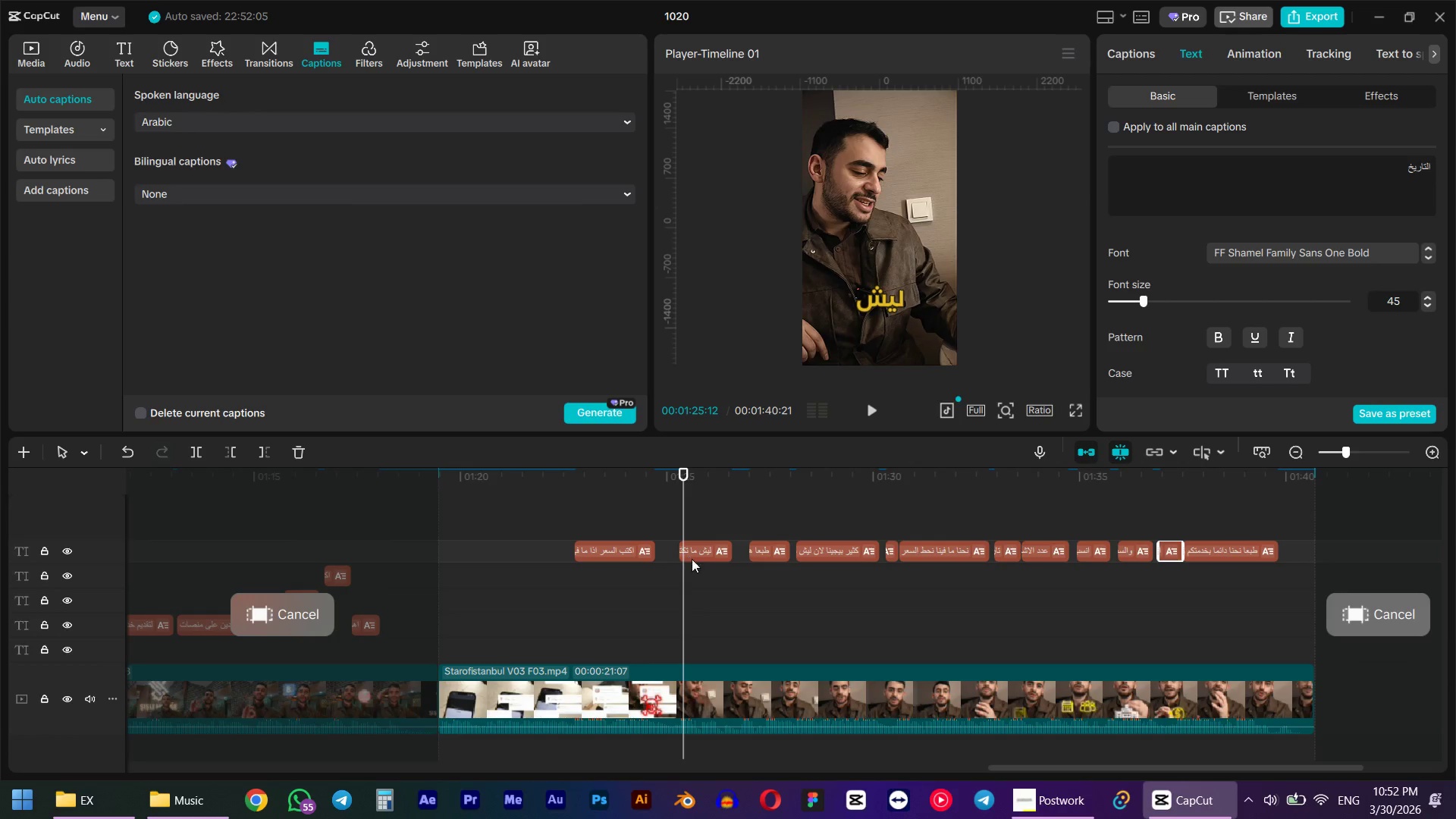 
left_click([715, 601])
 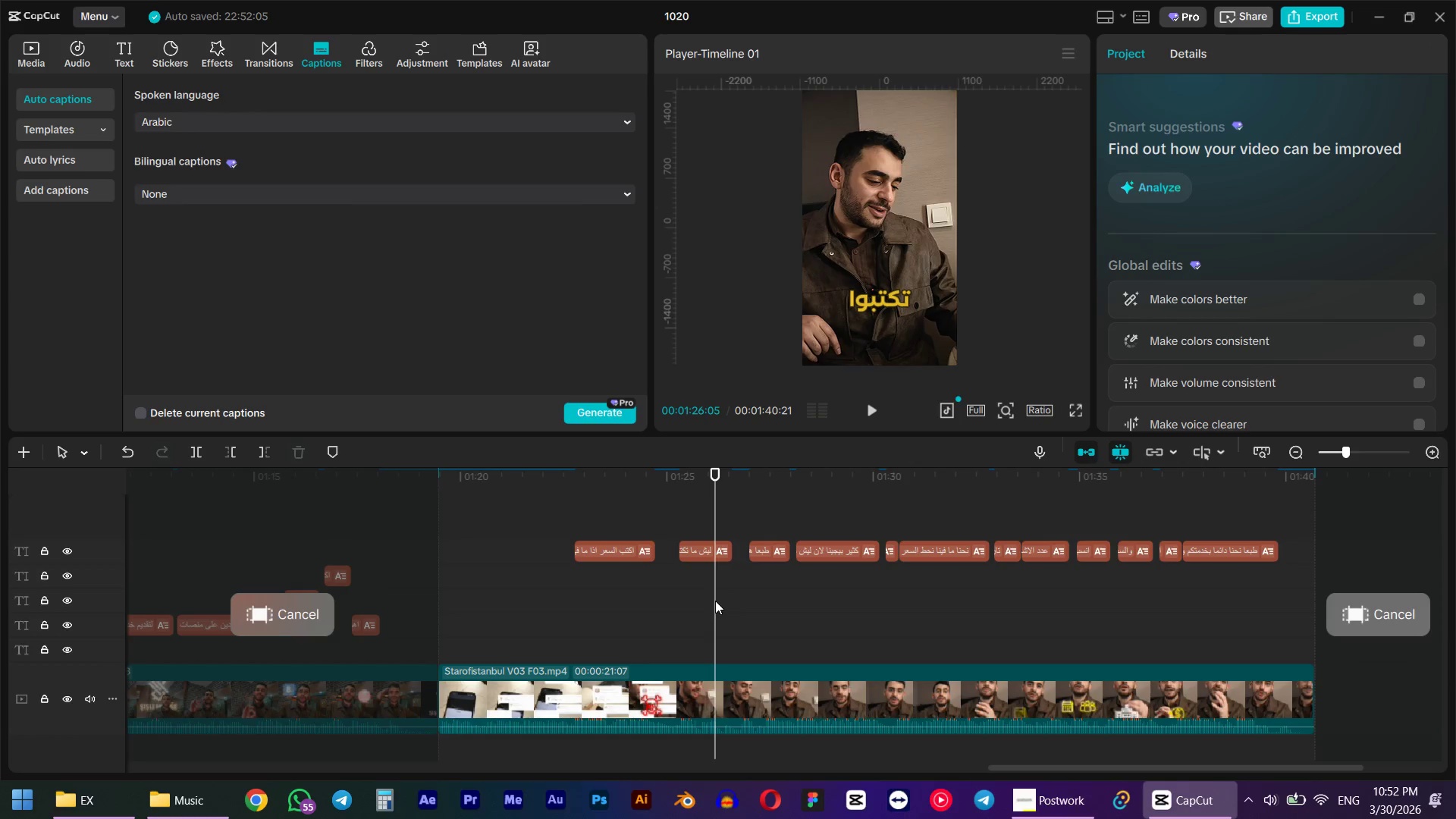 
key(Space)
 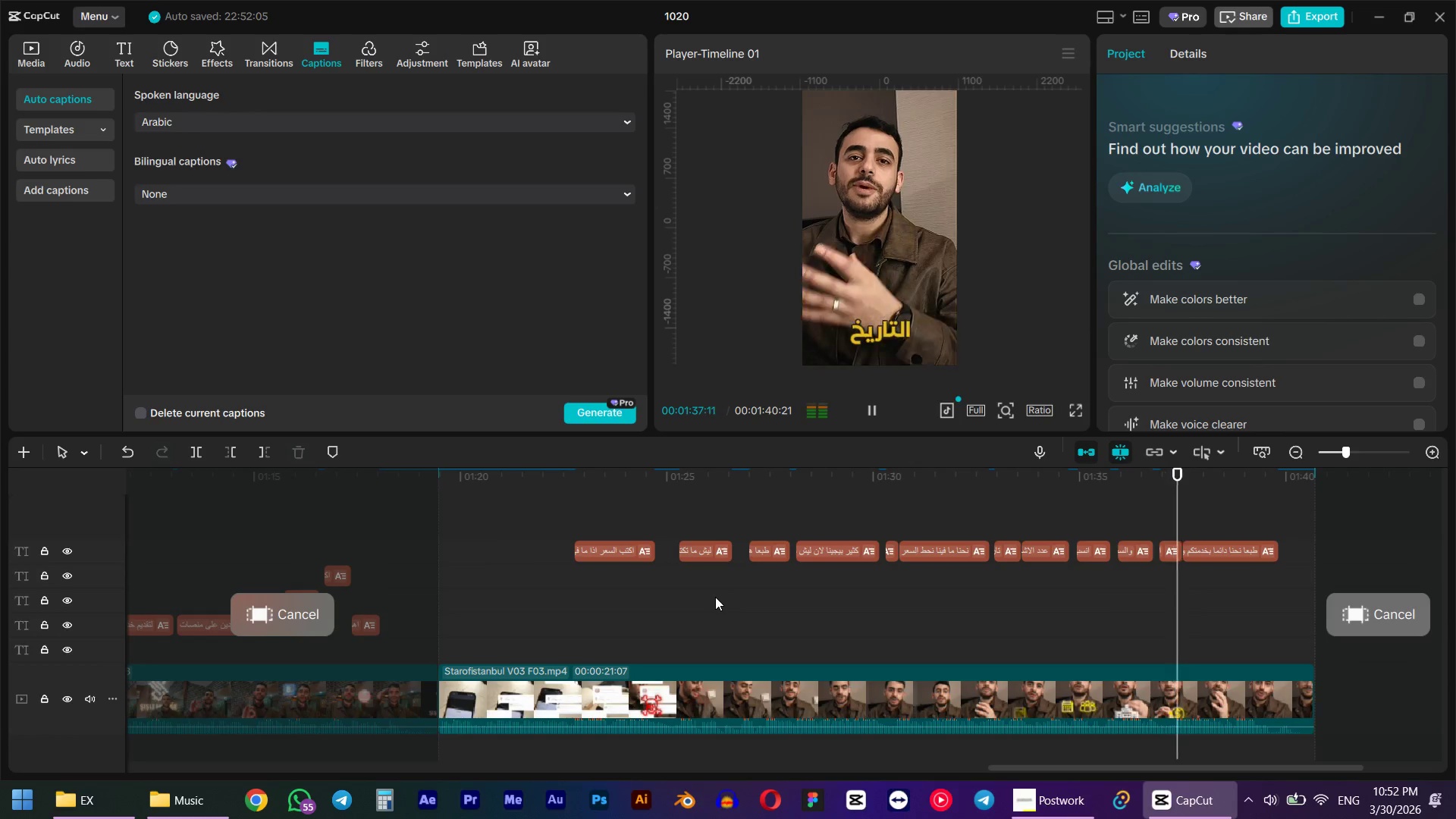 
wait(16.23)
 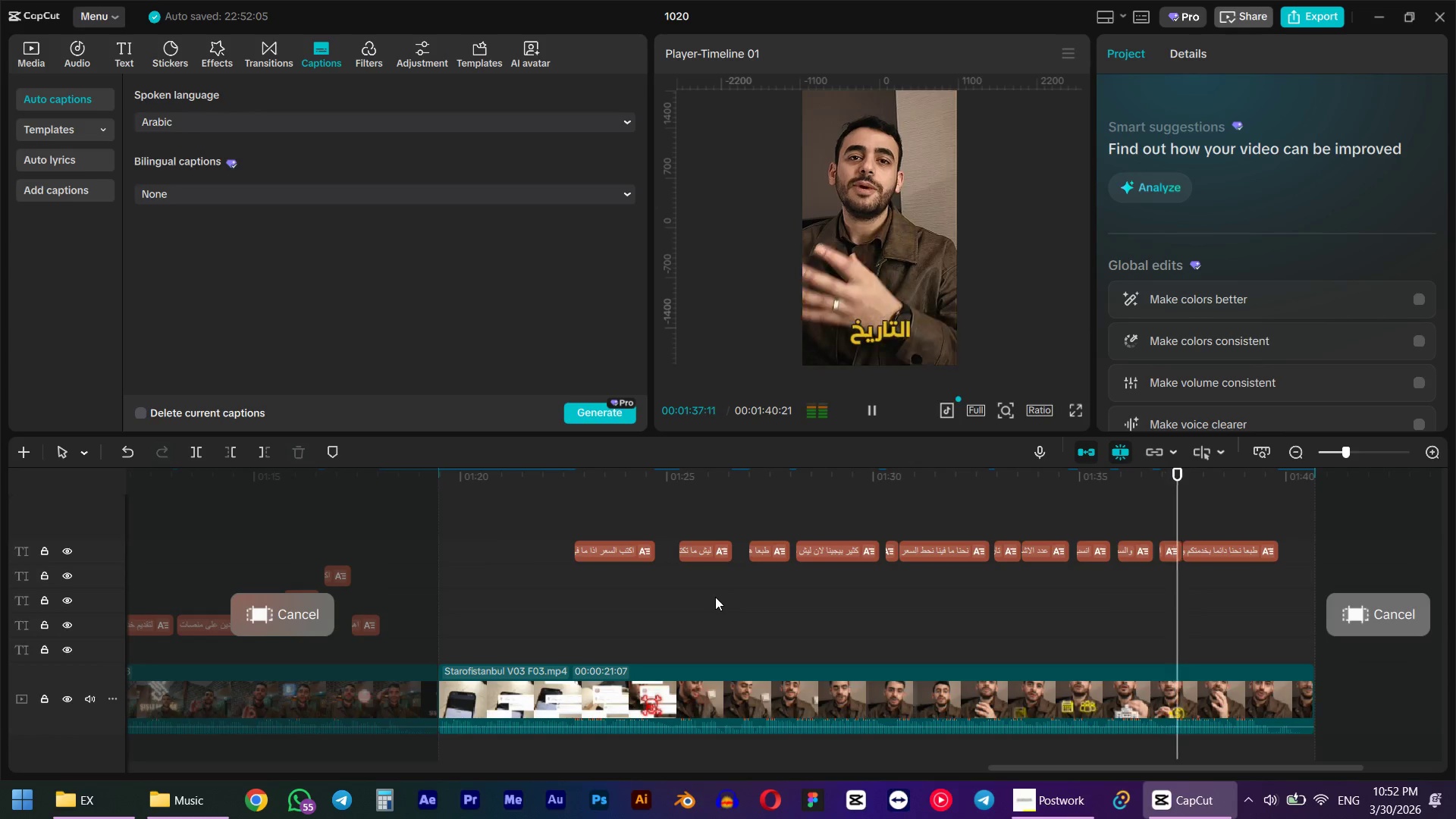 
left_click([1334, 24])
 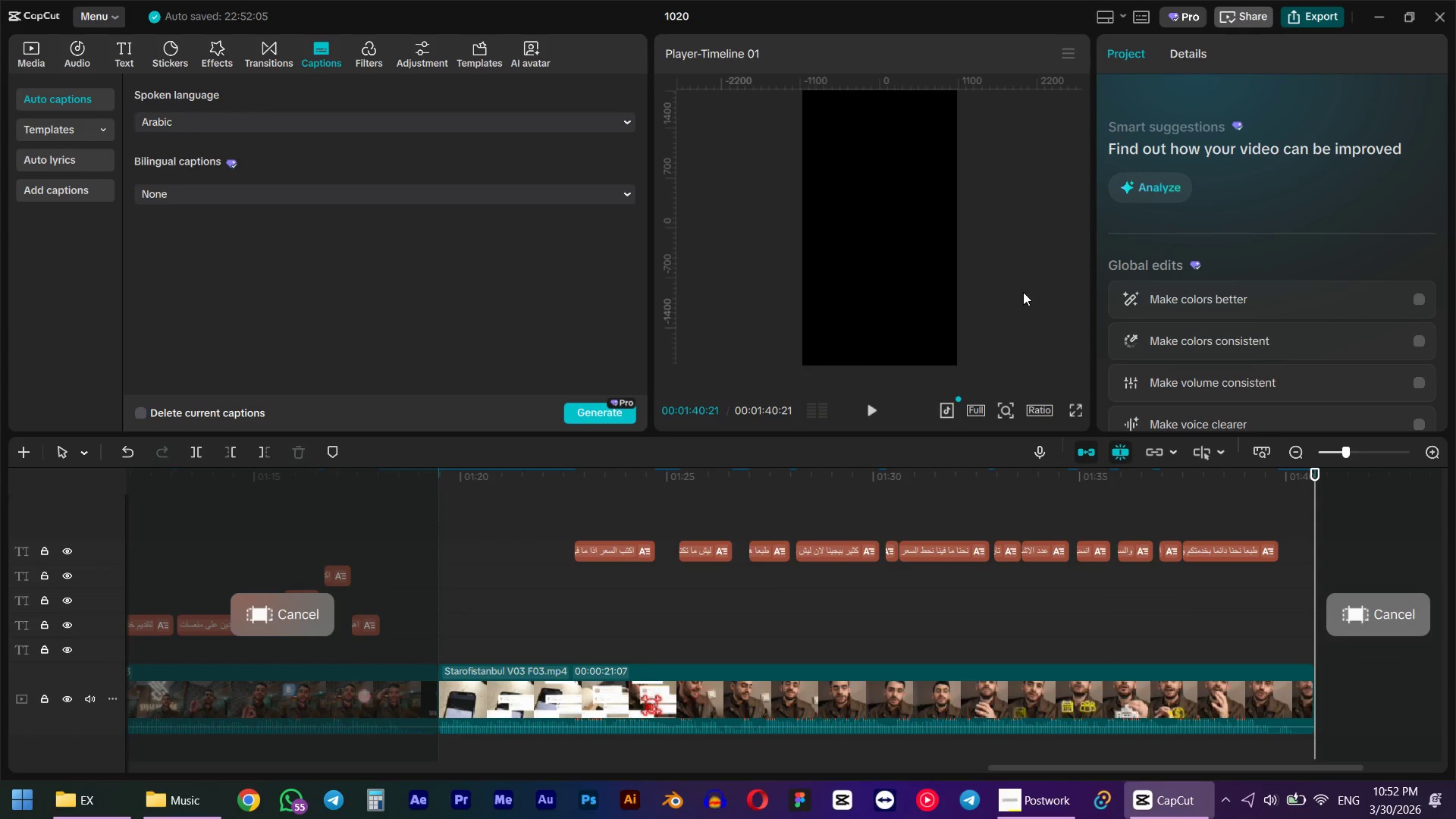 
mouse_move([964, 318])
 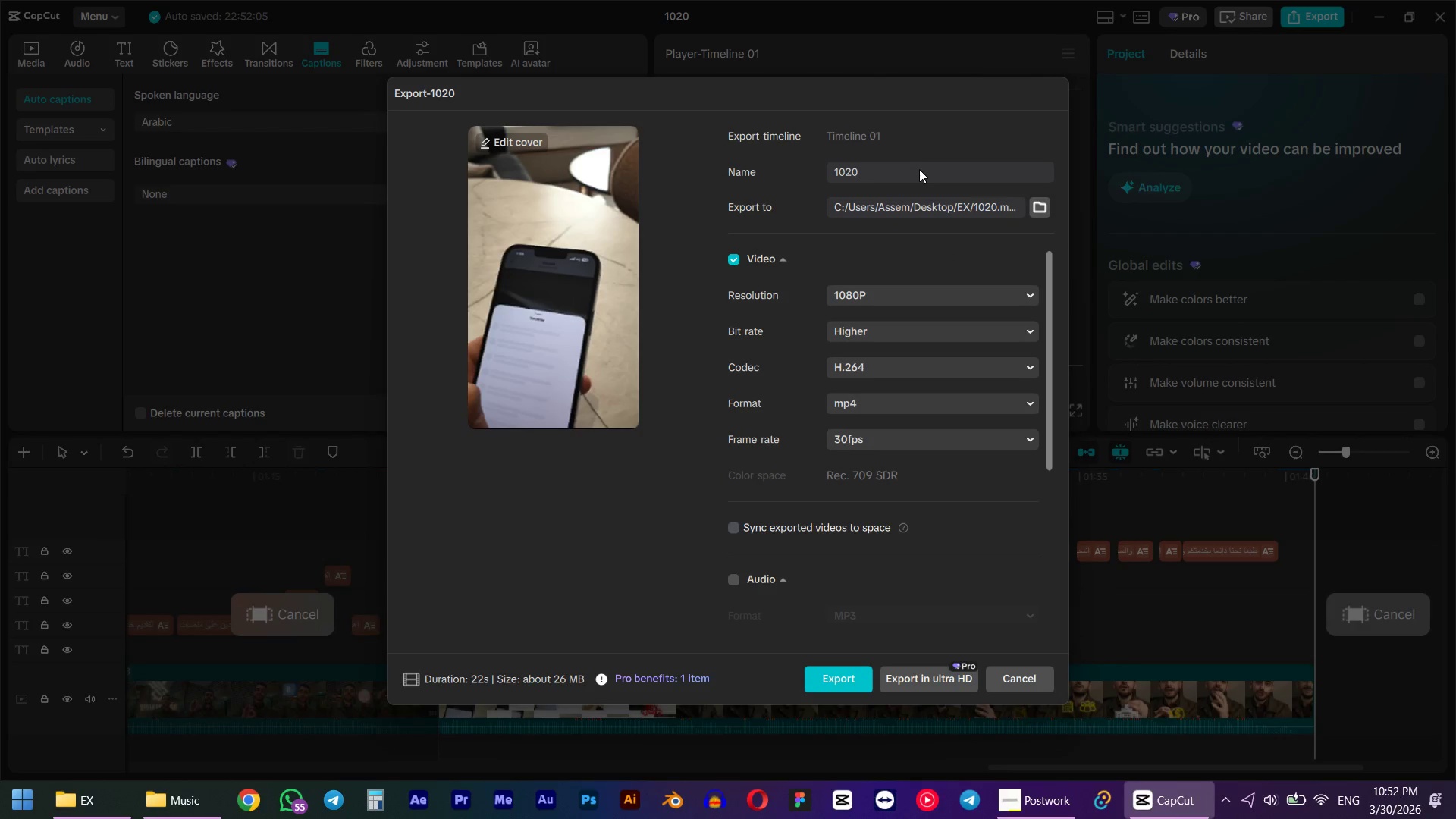 
double_click([919, 169])
 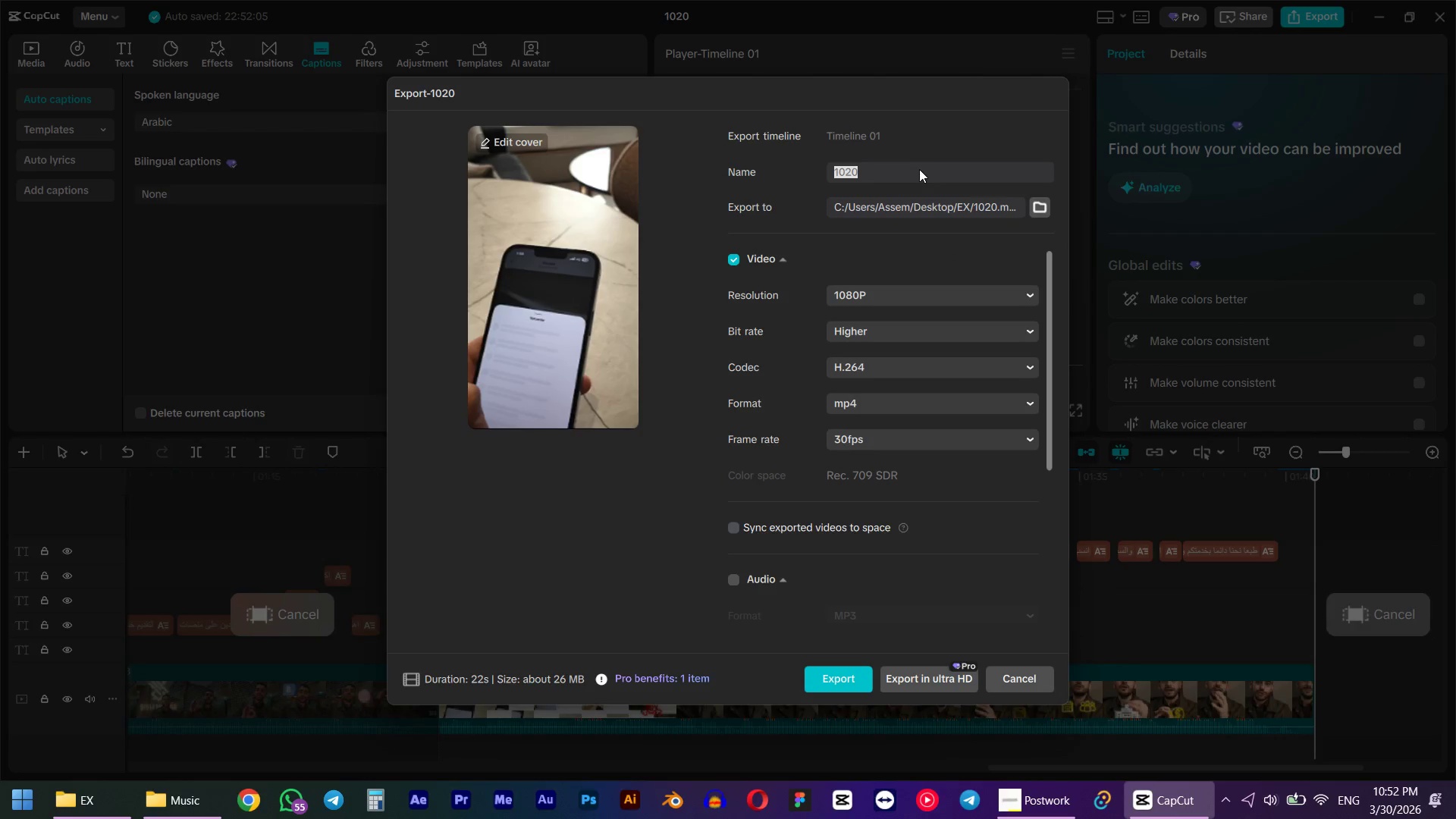 
key(Control+ControlLeft)
 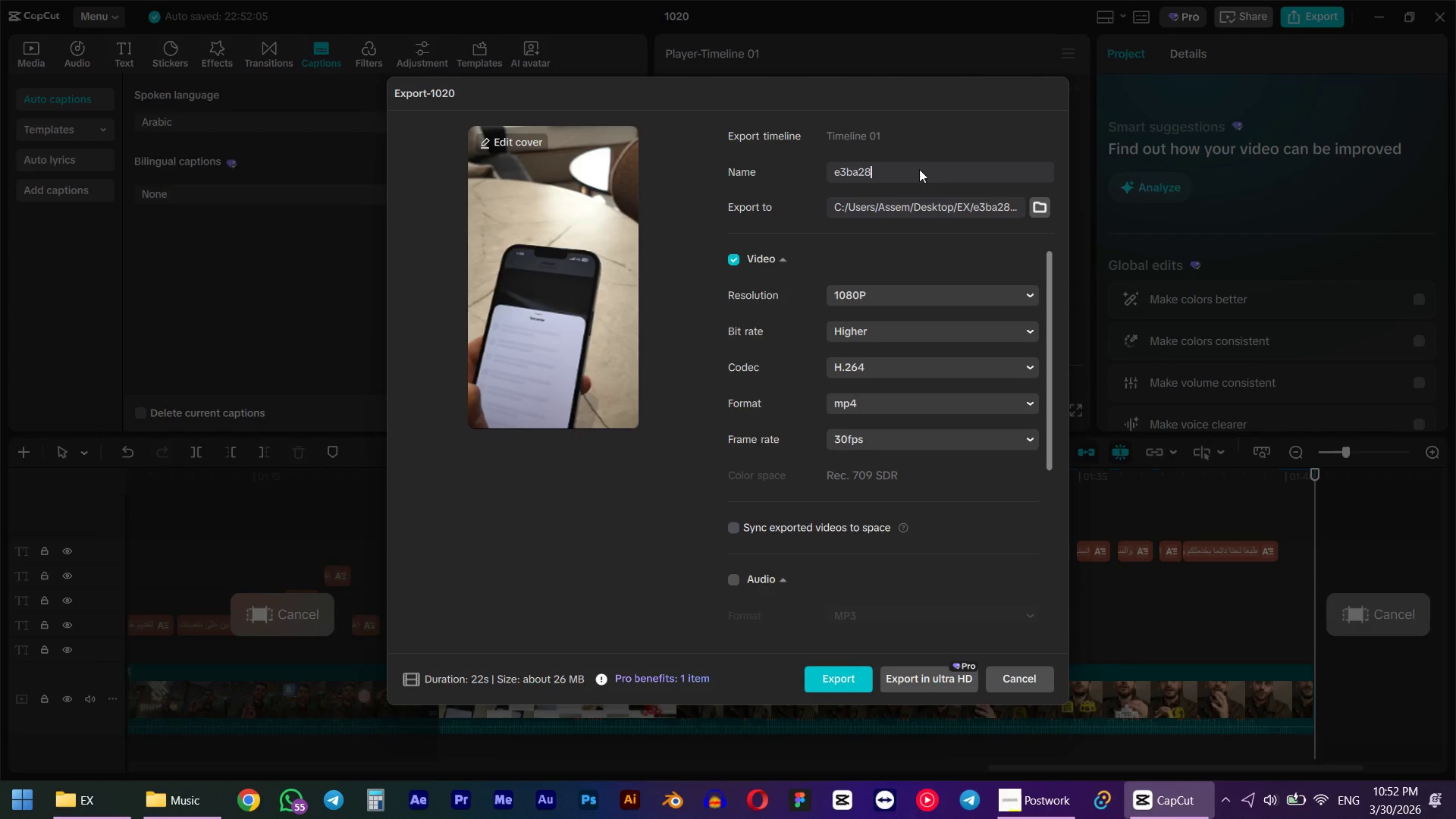 
key(Control+V)
 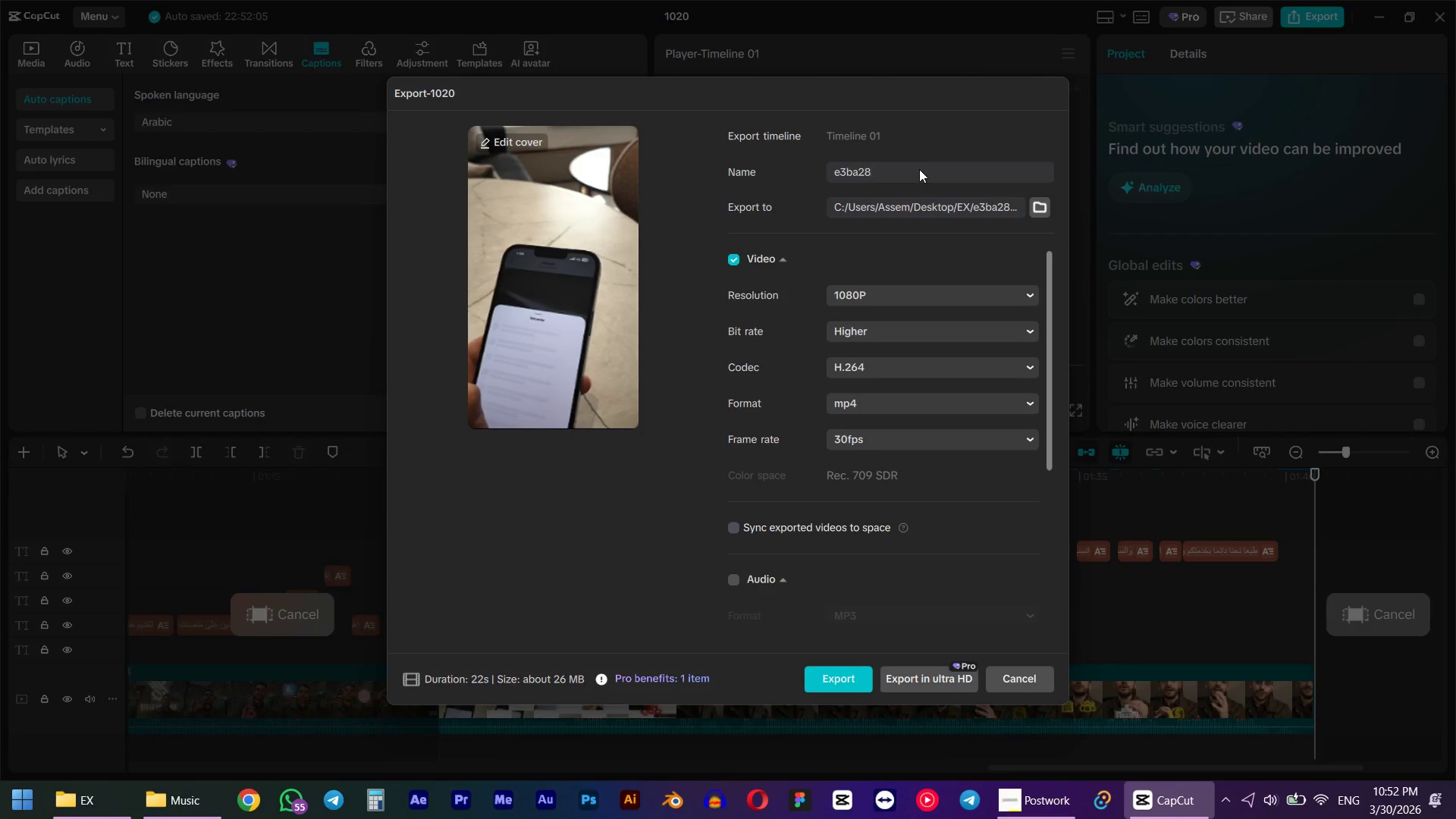 
key(Control+ControlLeft)
 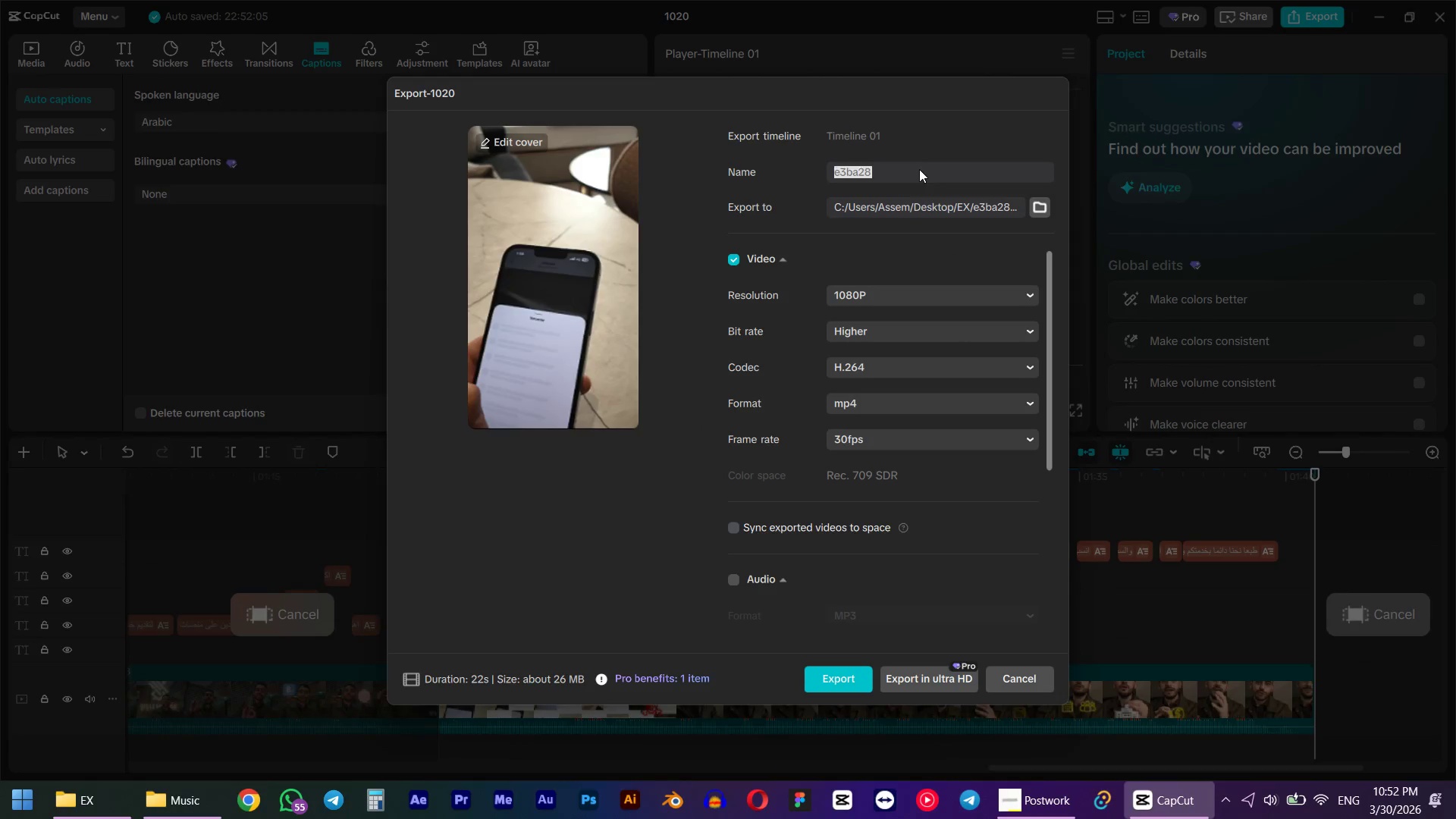 
key(Control+A)
 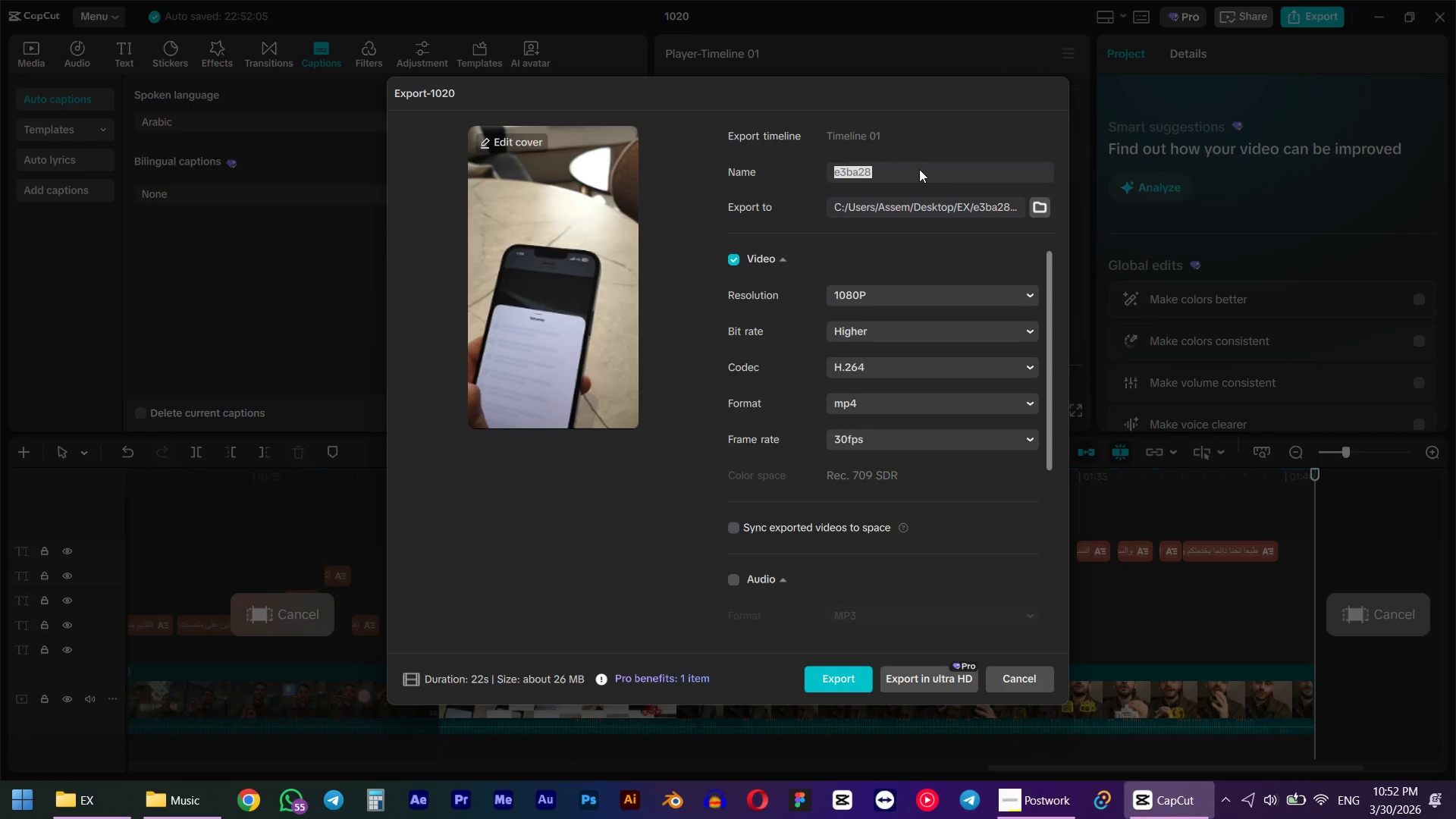 
key(Meta+MetaLeft)
 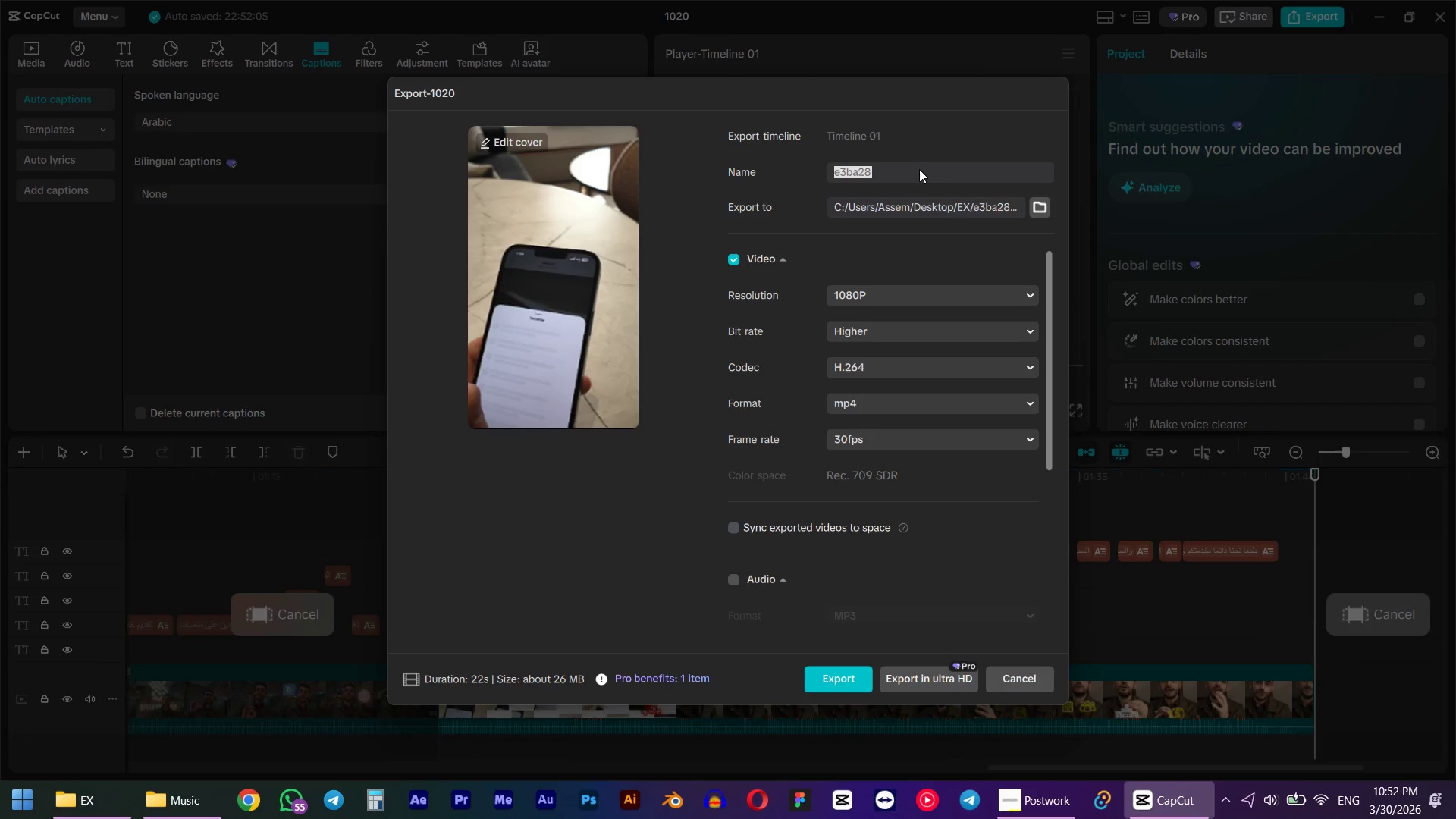 
key(Meta+V)
 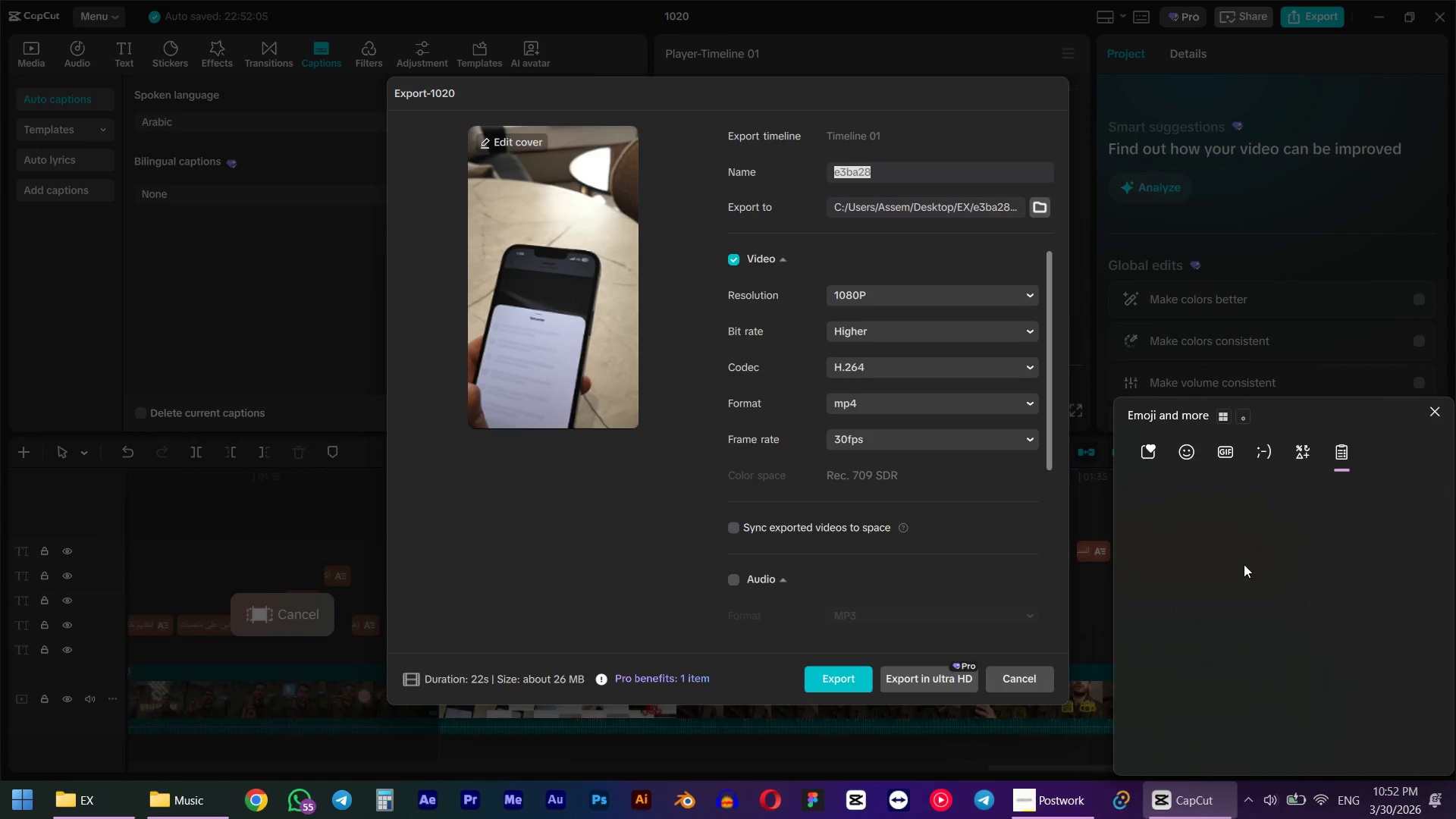 
scroll: coordinate [1275, 603], scroll_direction: down, amount: 6.0
 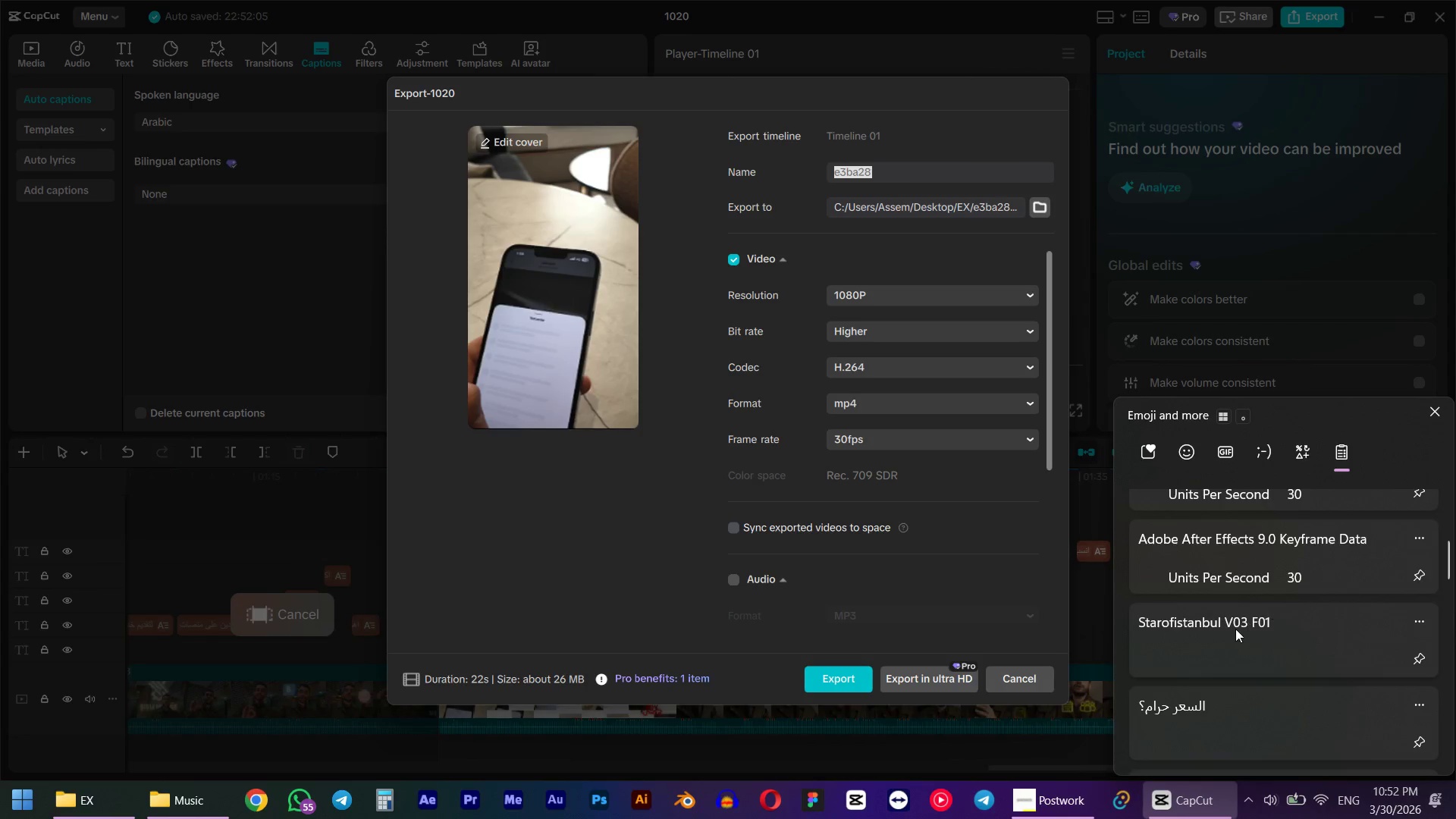 
left_click([1234, 629])
 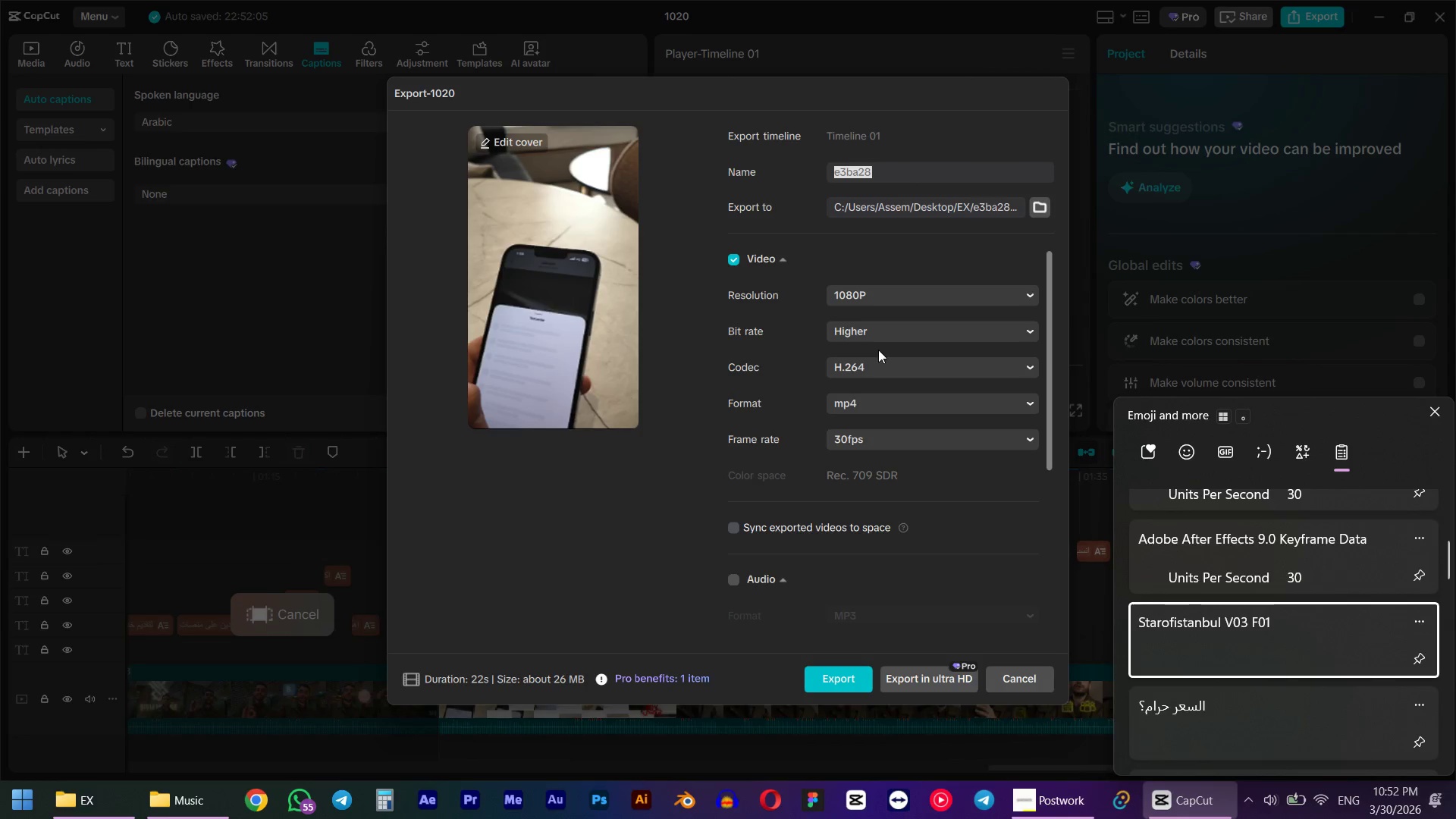 
key(Control+ControlLeft)
 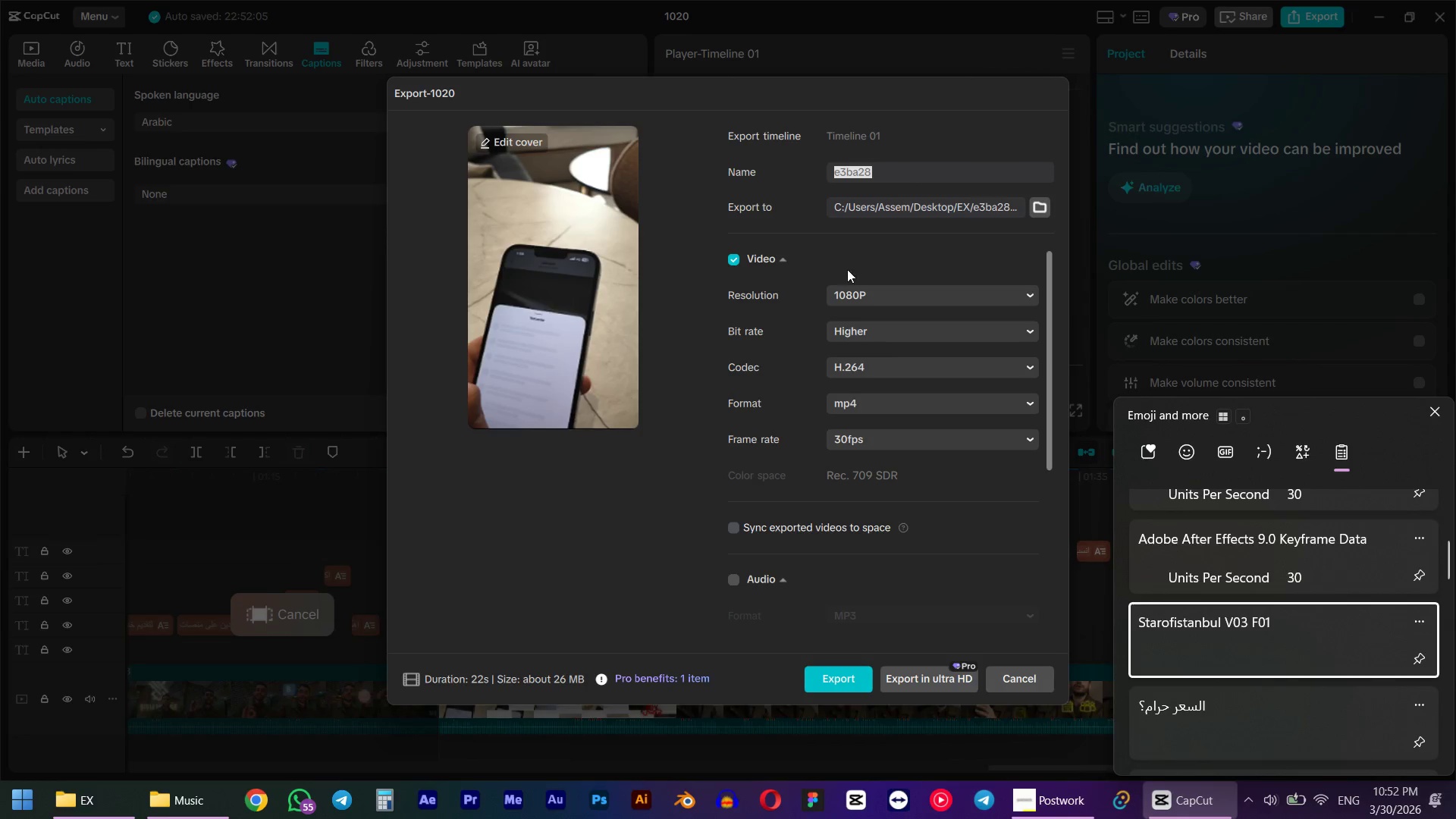 
key(Control+V)
 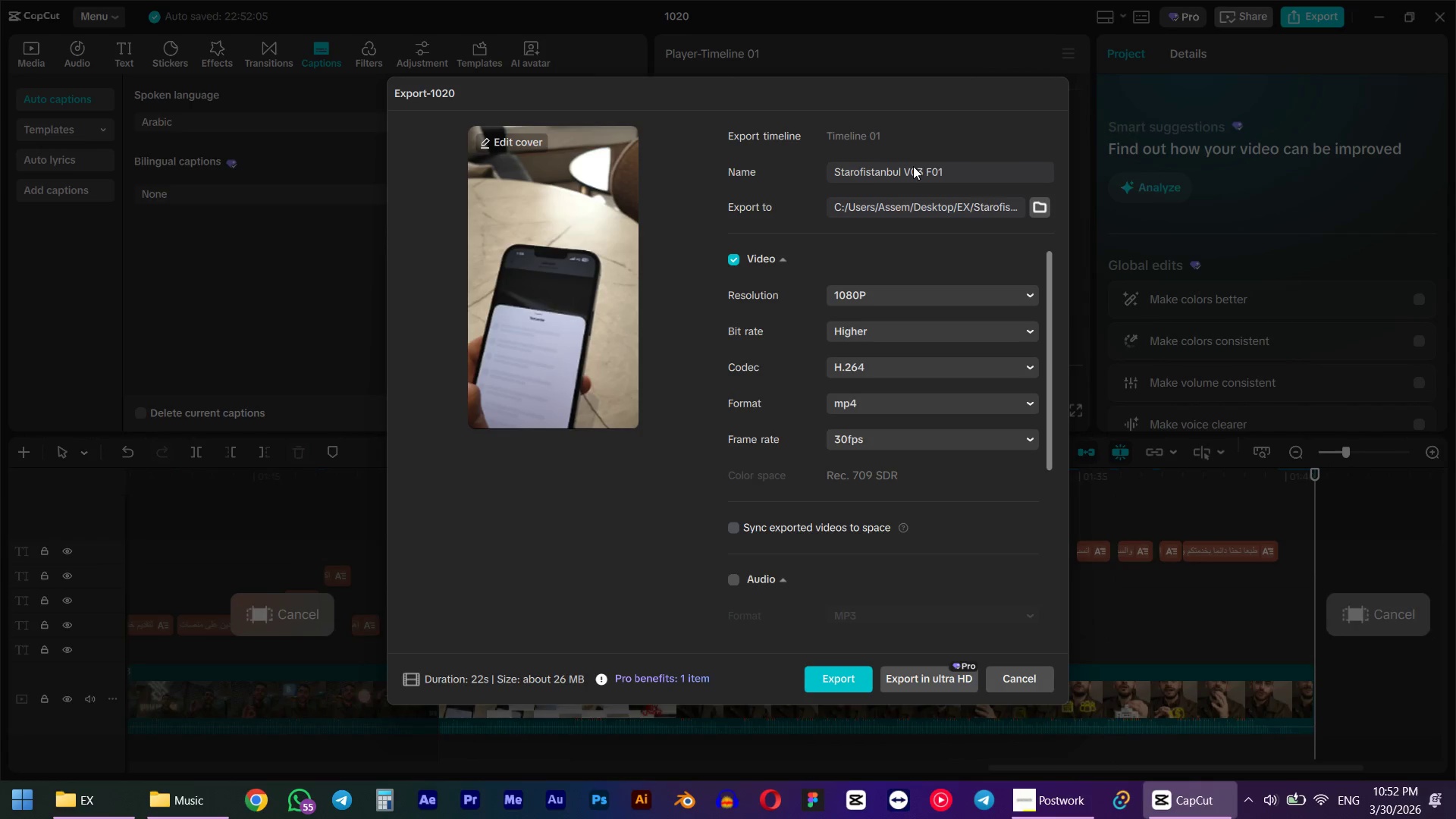 
key(Backspace)
 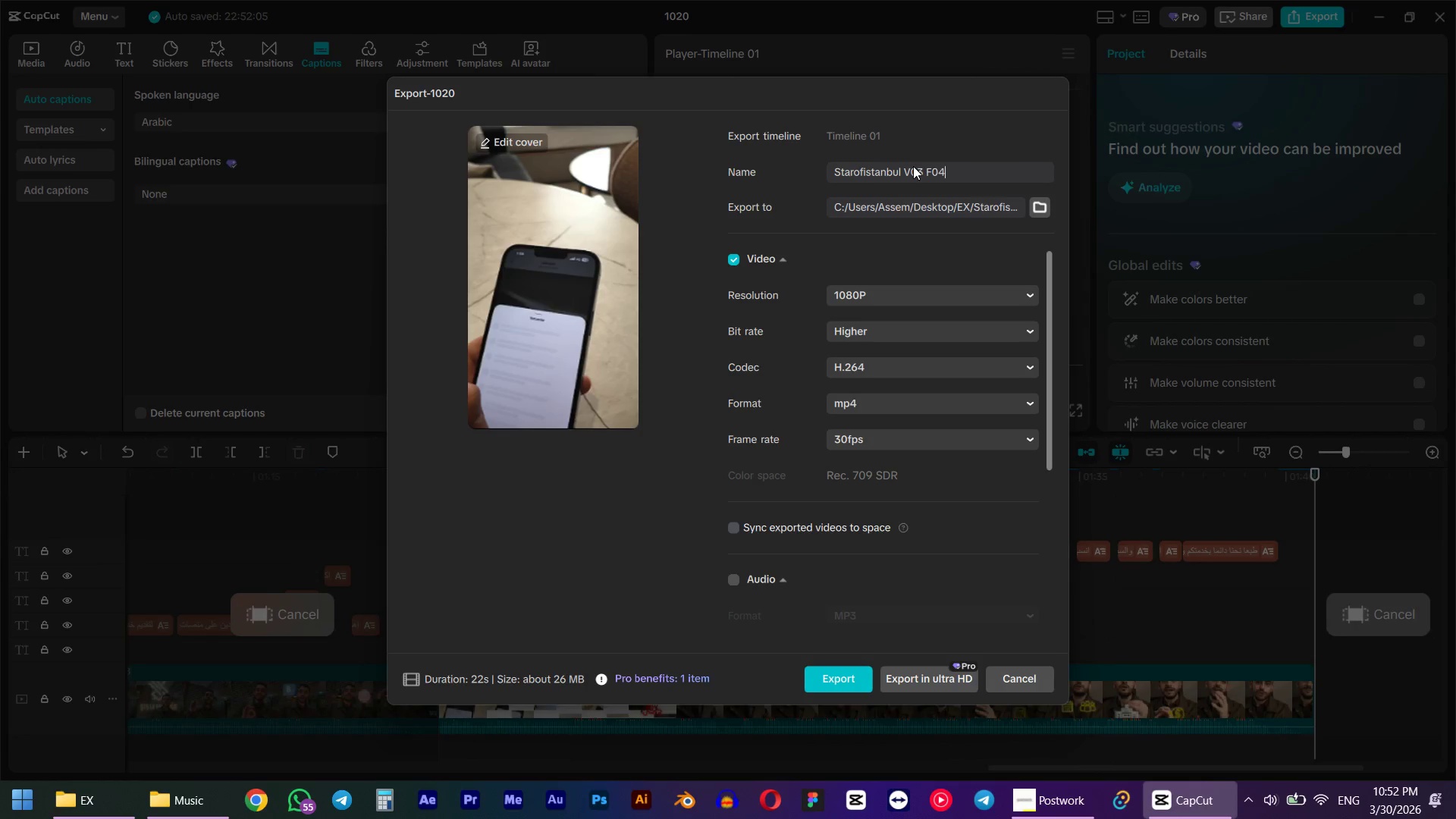 
key(Numpad4)
 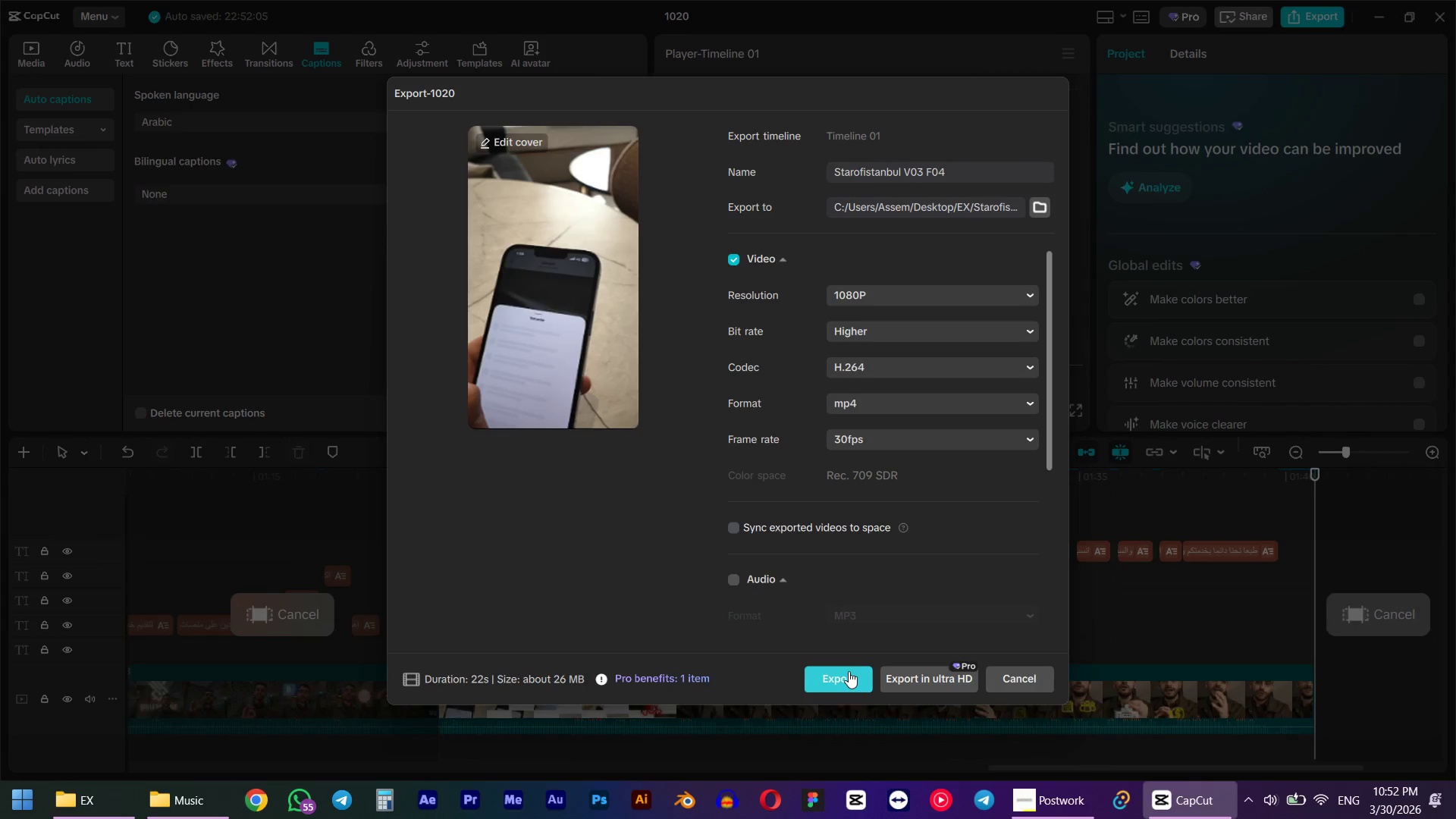 
left_click([849, 670])
 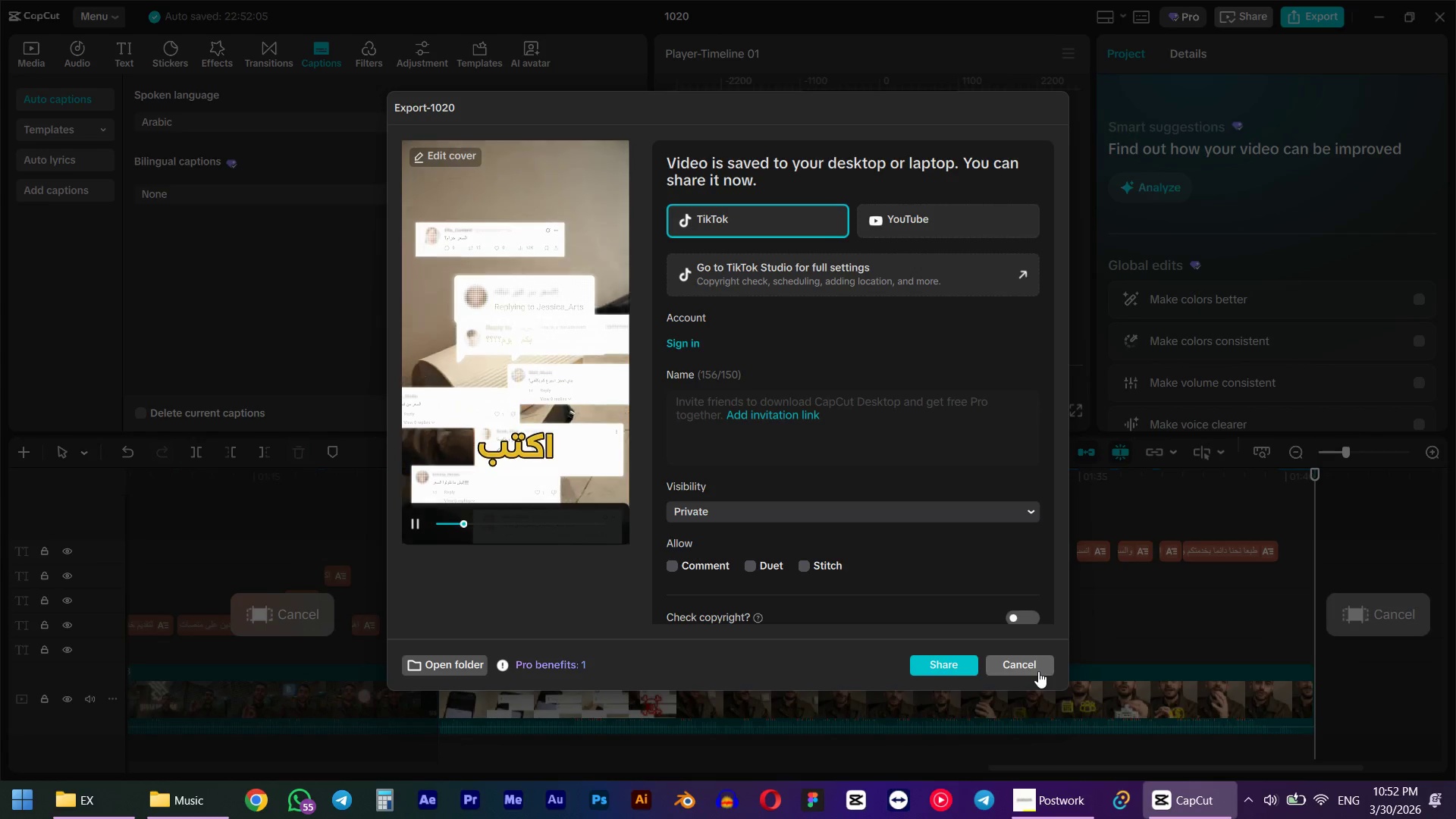 
wait(6.16)
 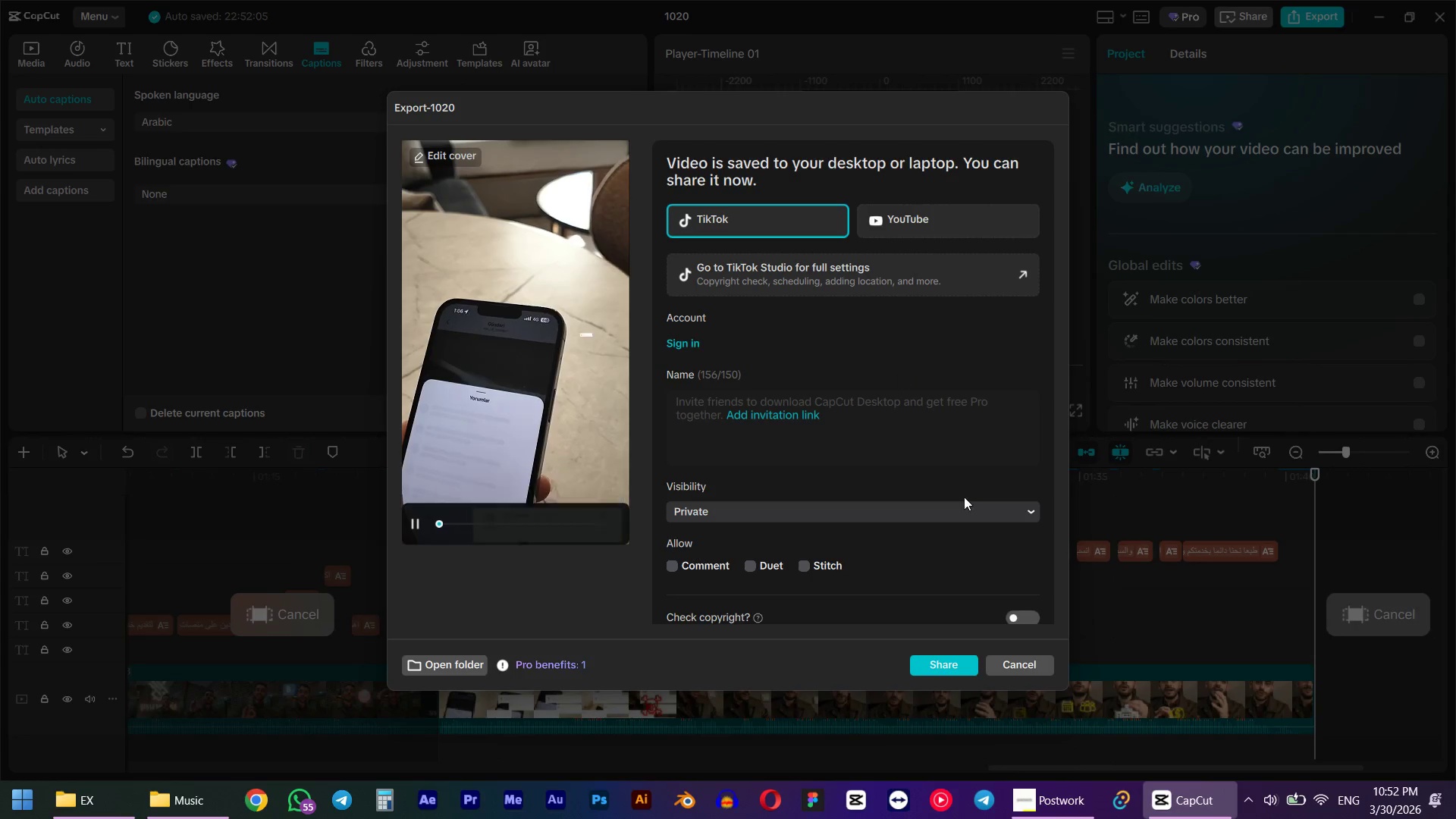 
left_click([1038, 671])
 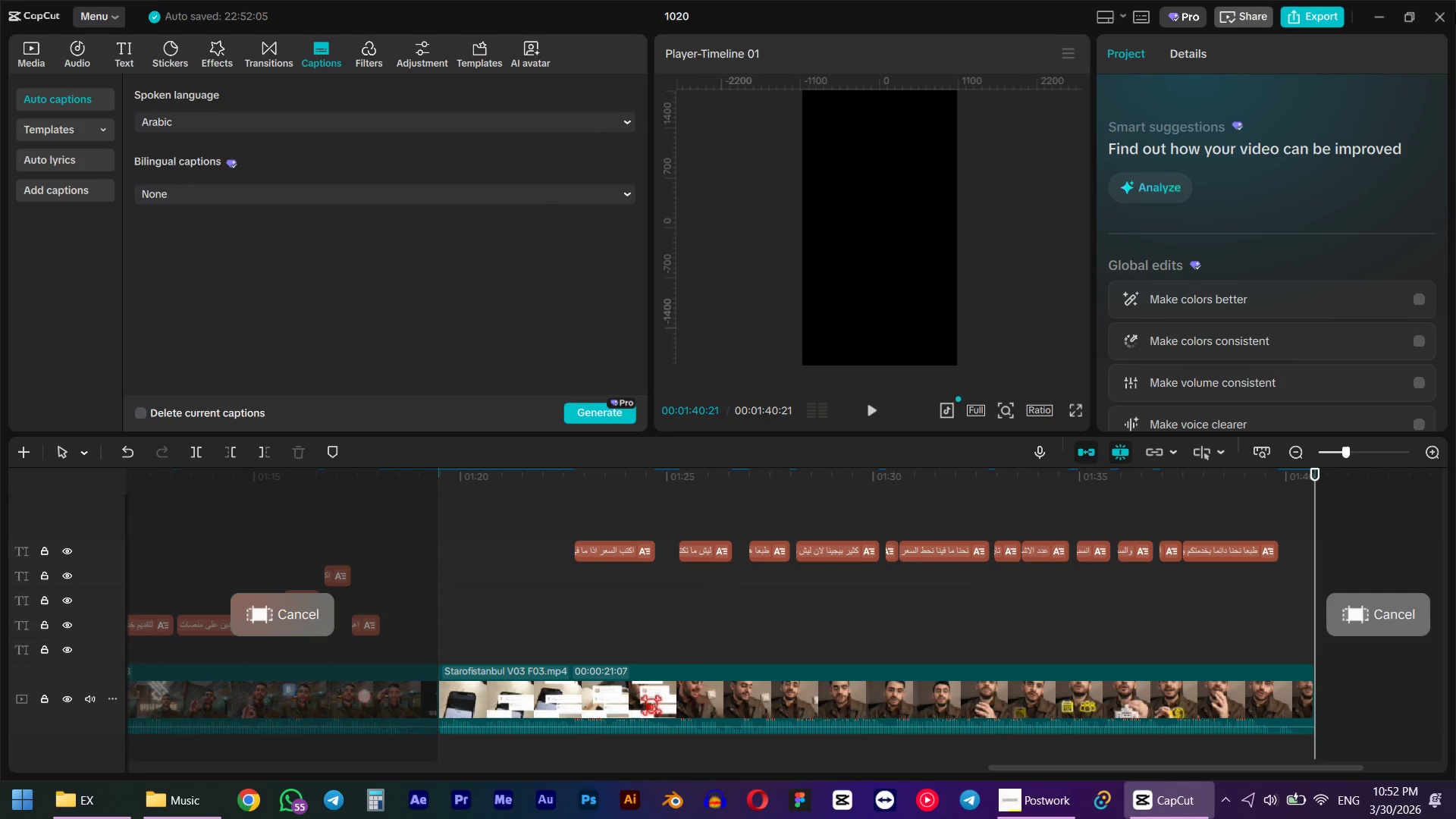 
left_click([1442, 17])
 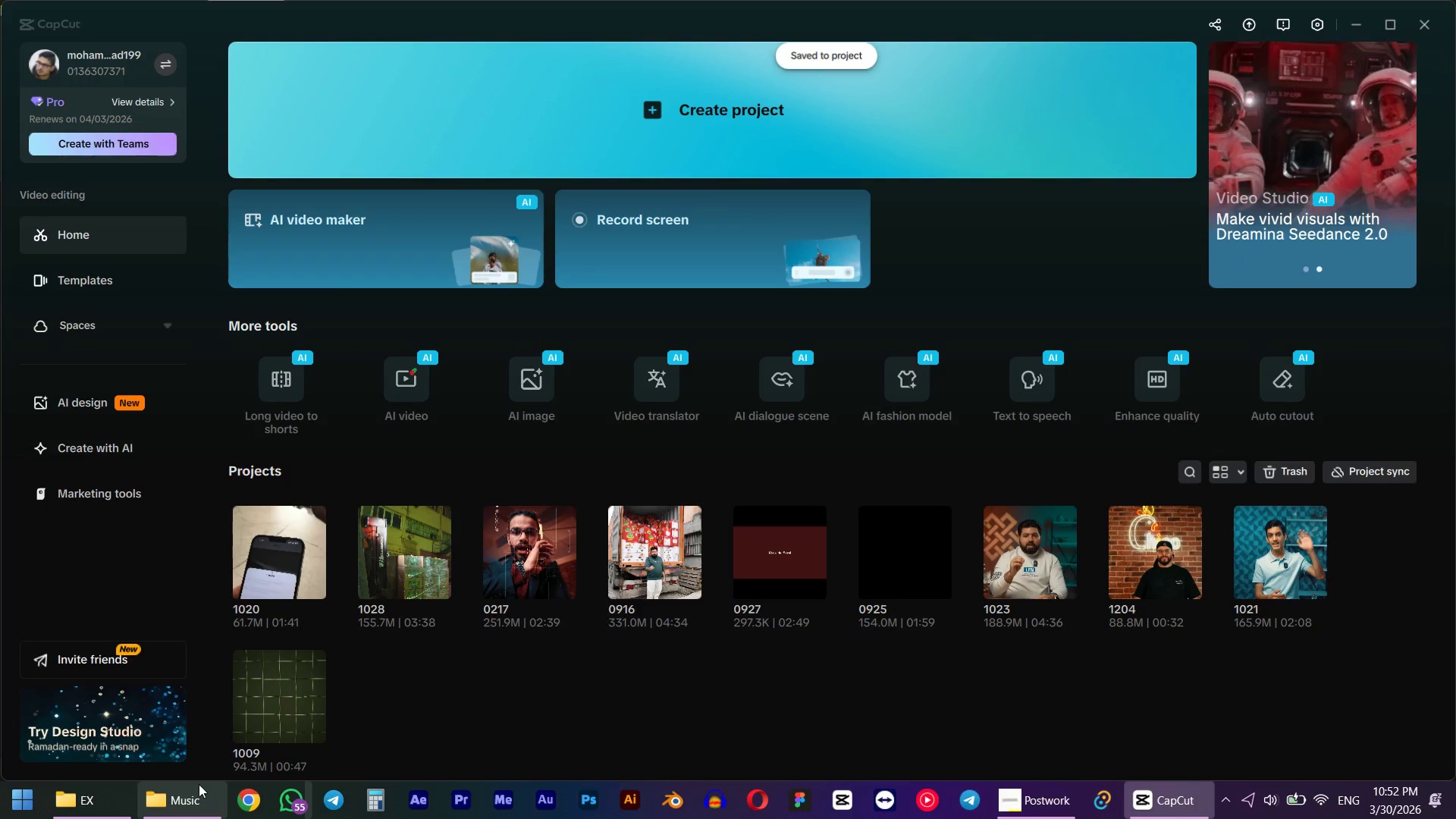 
left_click([64, 805])
 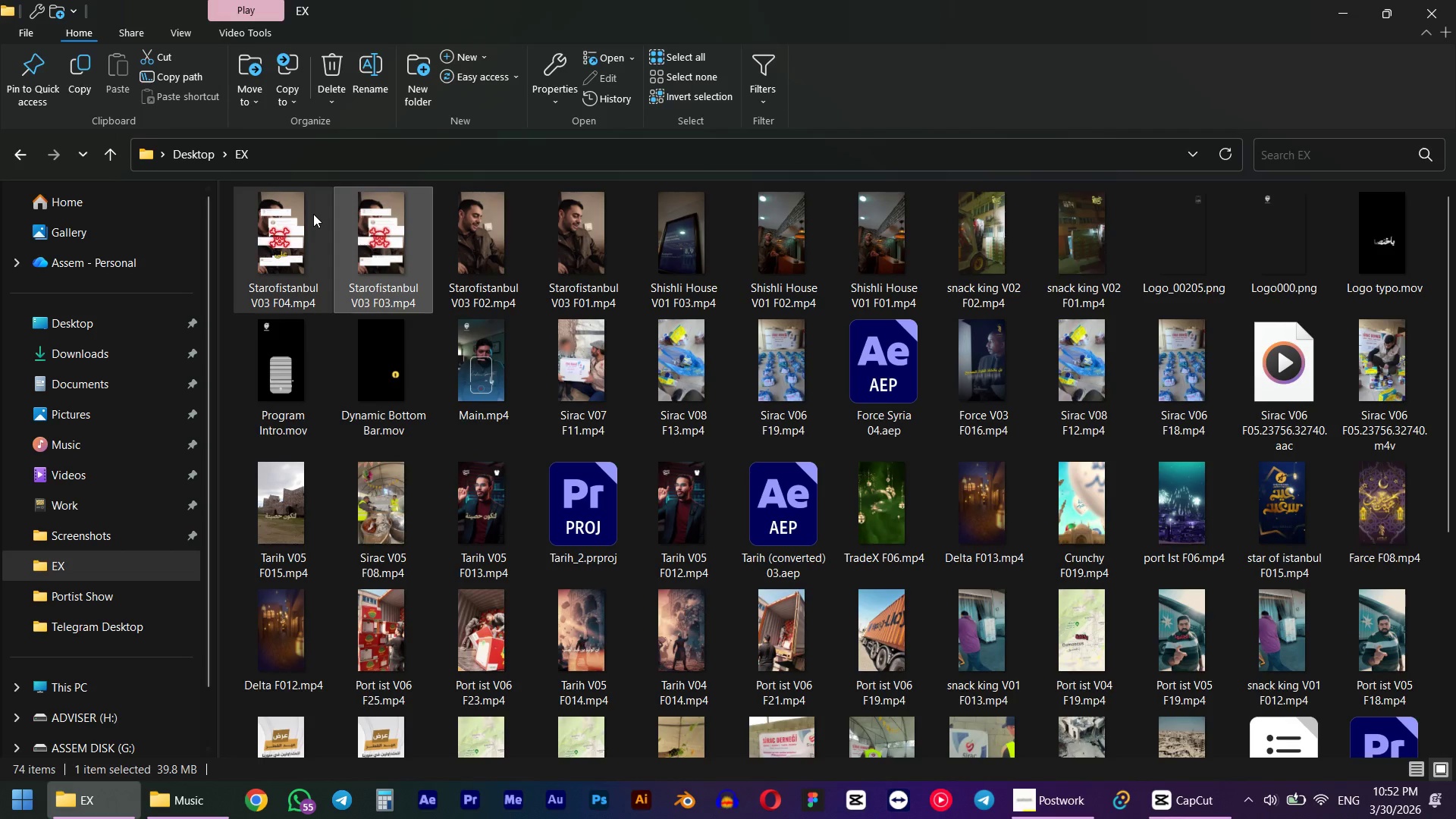 
double_click([313, 214])
 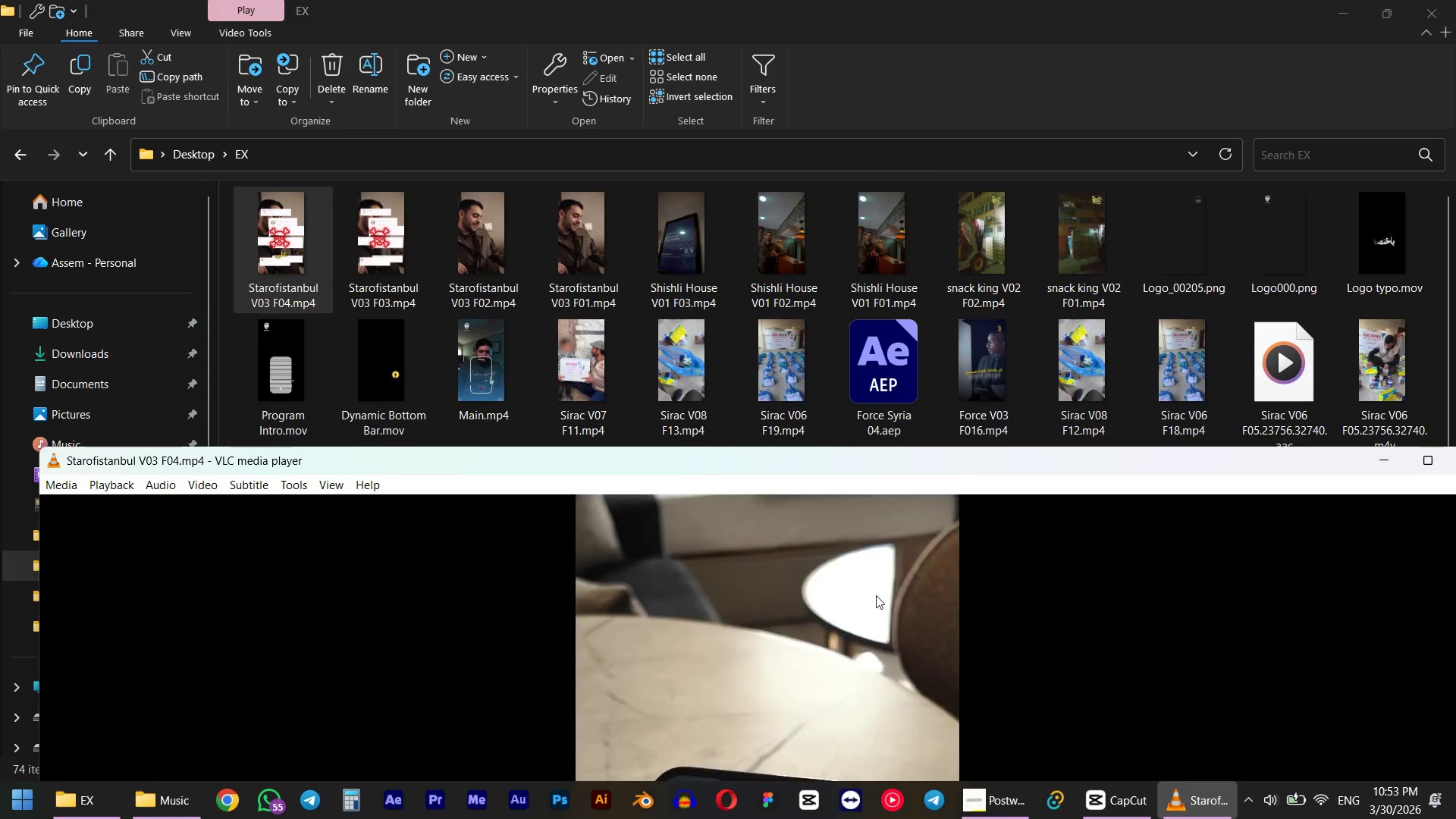 
double_click([854, 637])
 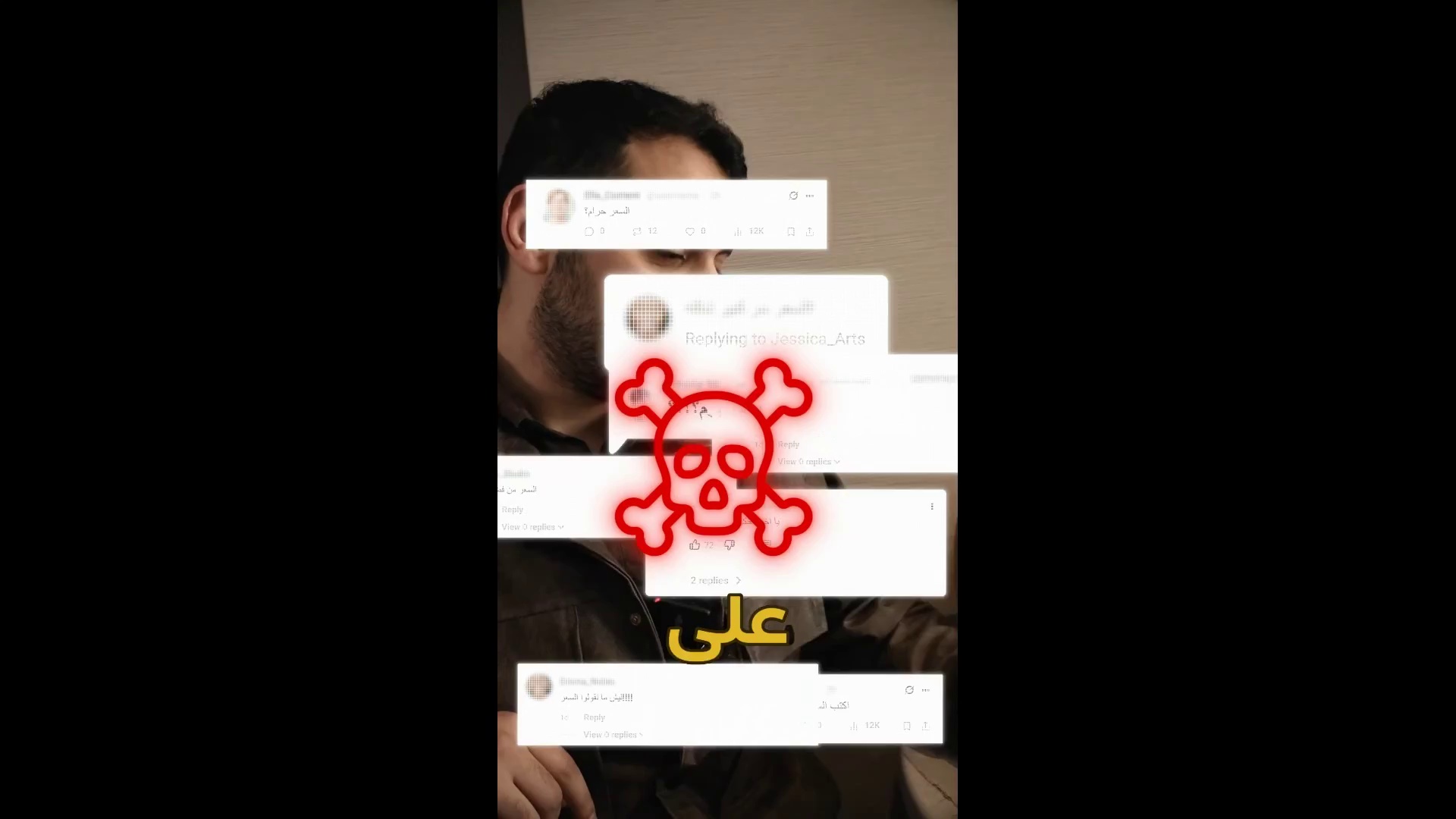 
wait(6.03)
 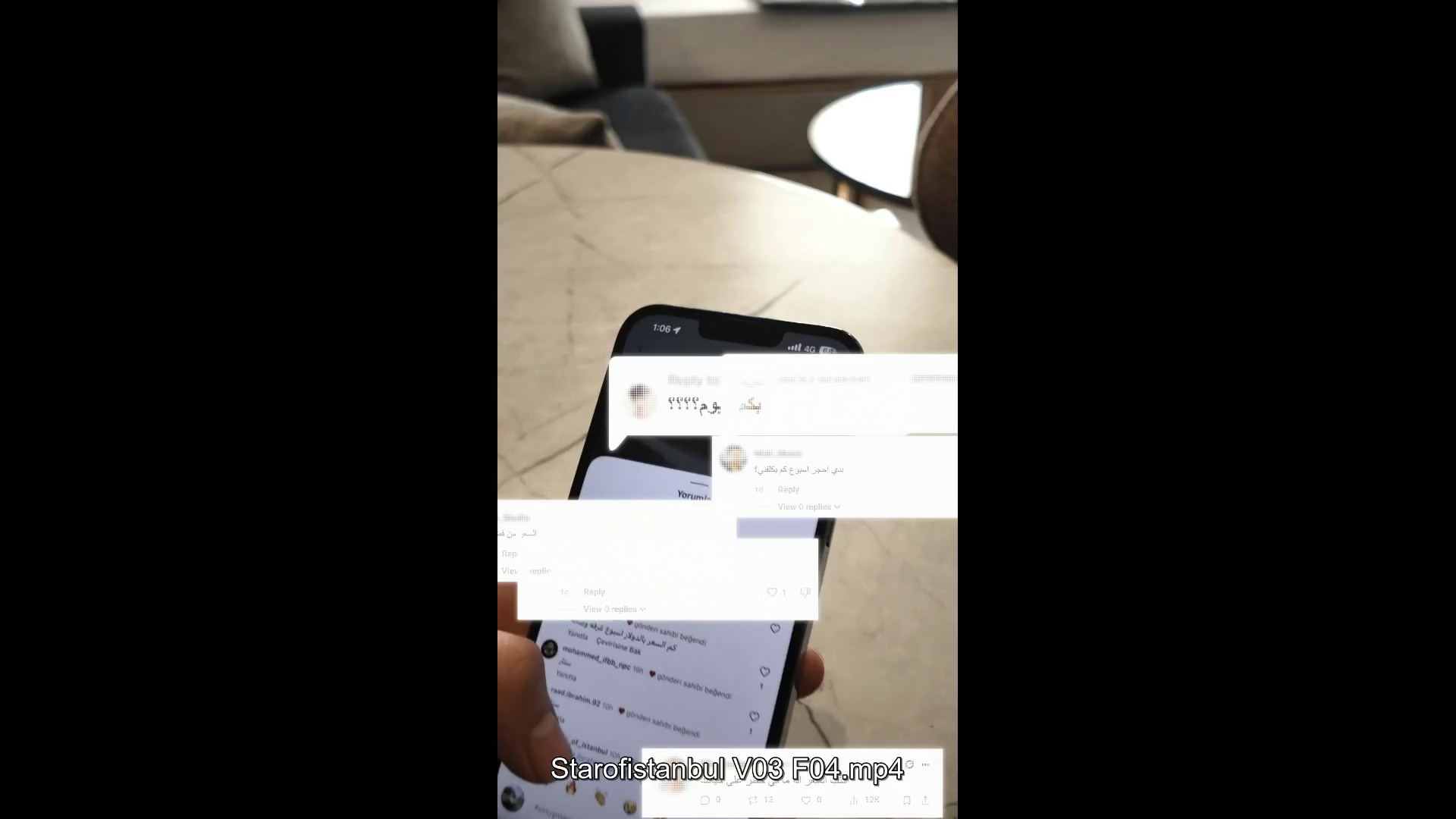 
scroll: coordinate [934, 584], scroll_direction: up, amount: 7.0
 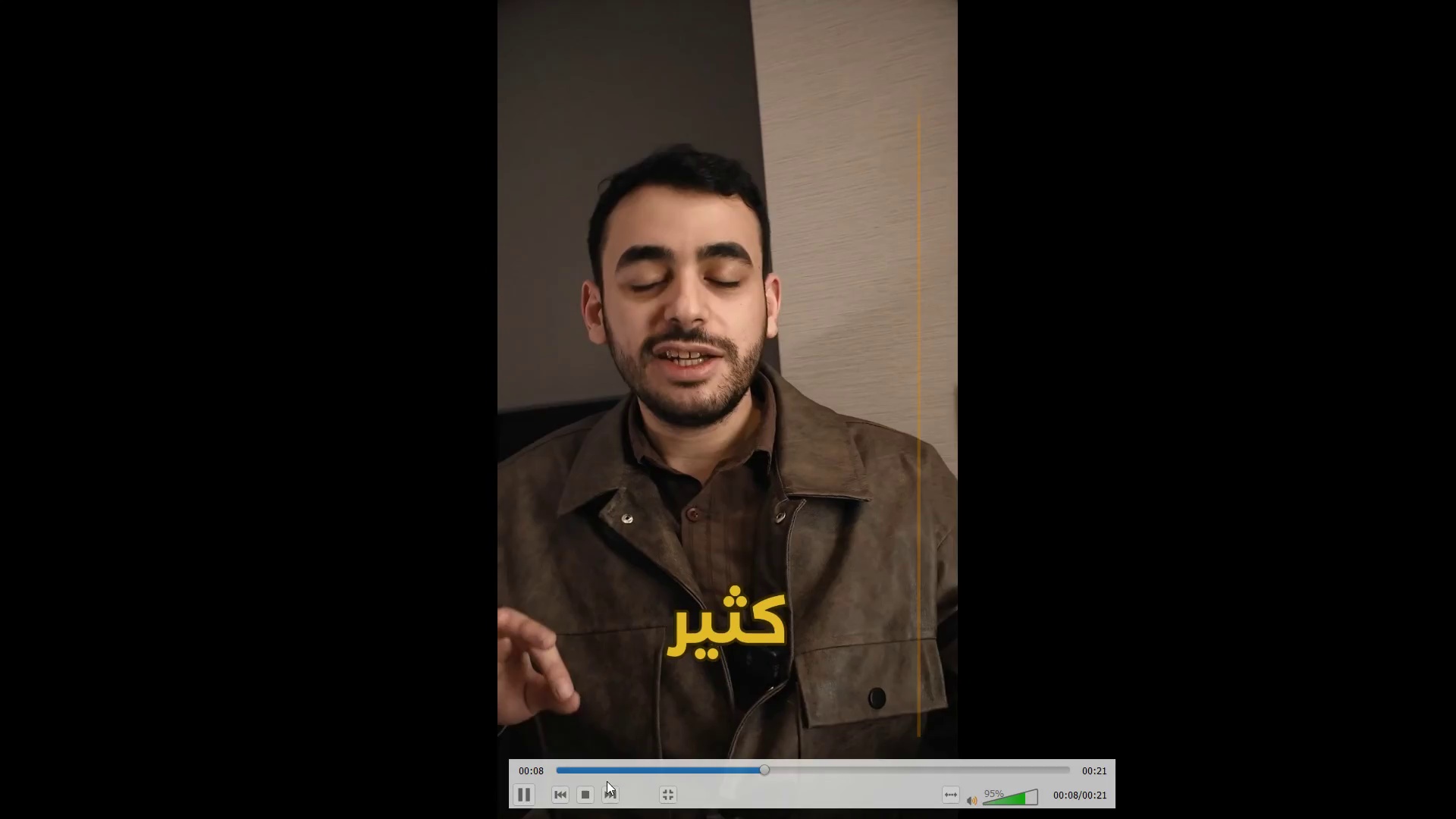 
scroll: coordinate [605, 774], scroll_direction: down, amount: 5.0
 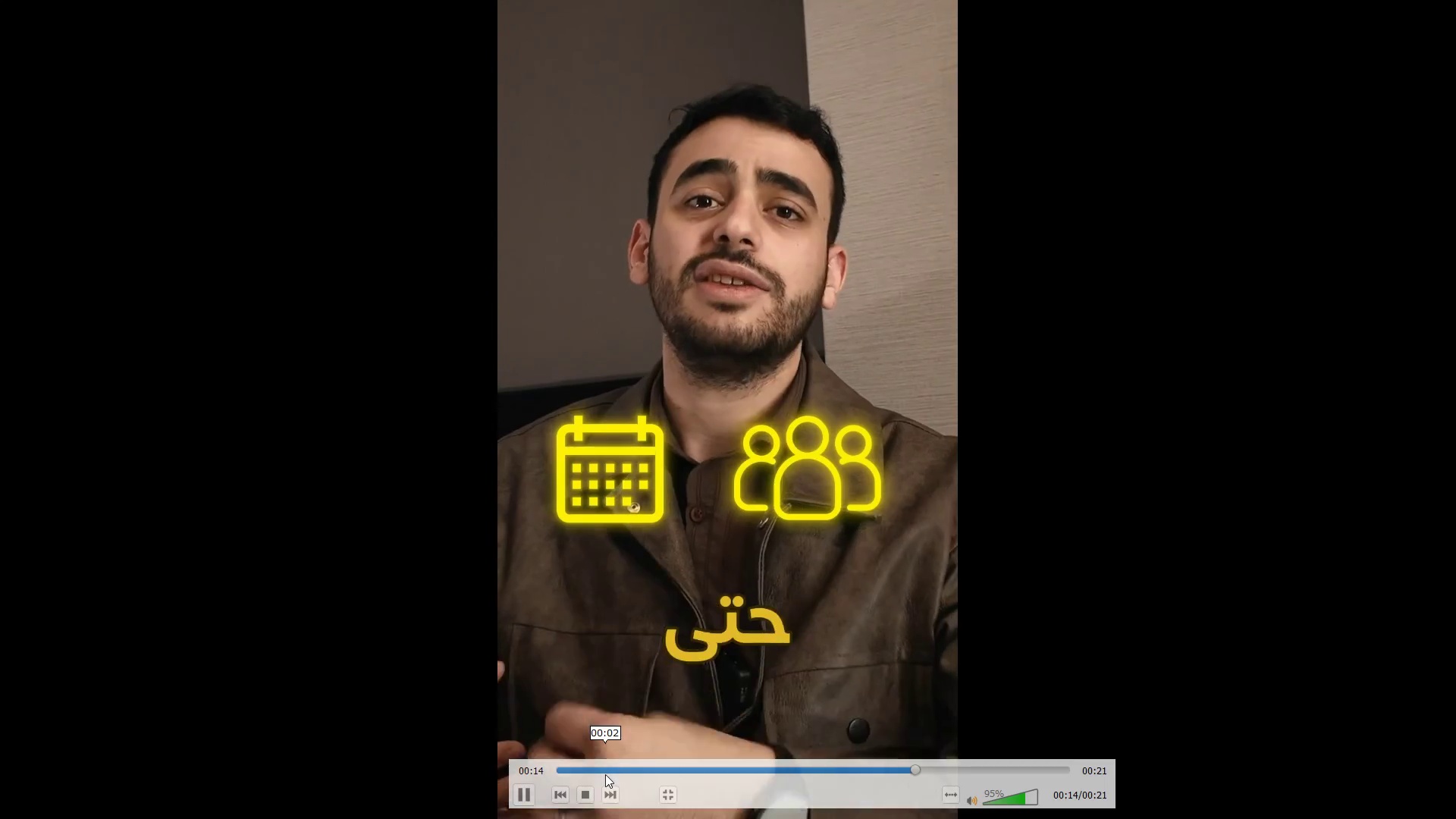 
wait(19.38)
 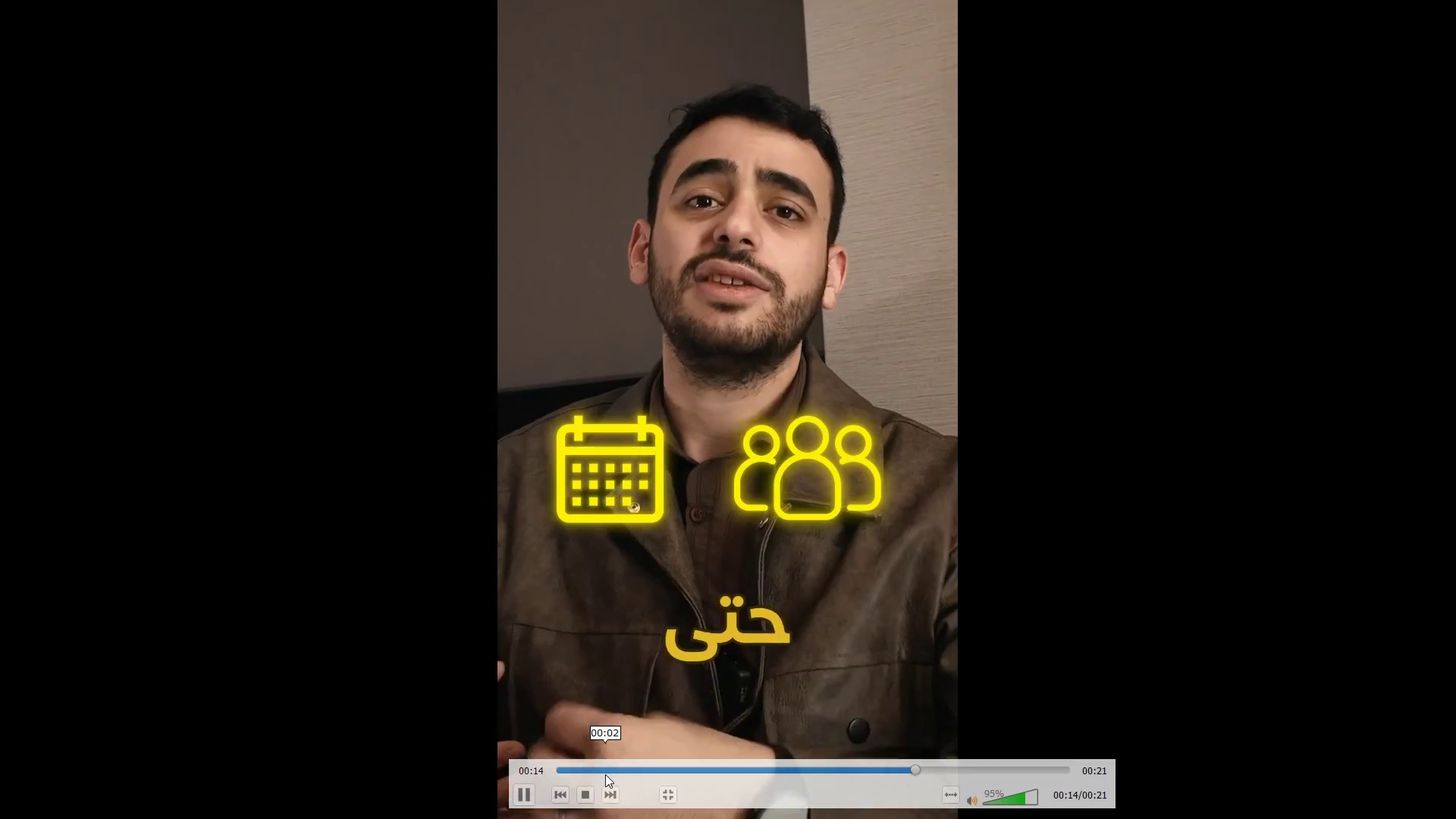 
right_click([931, 437])
 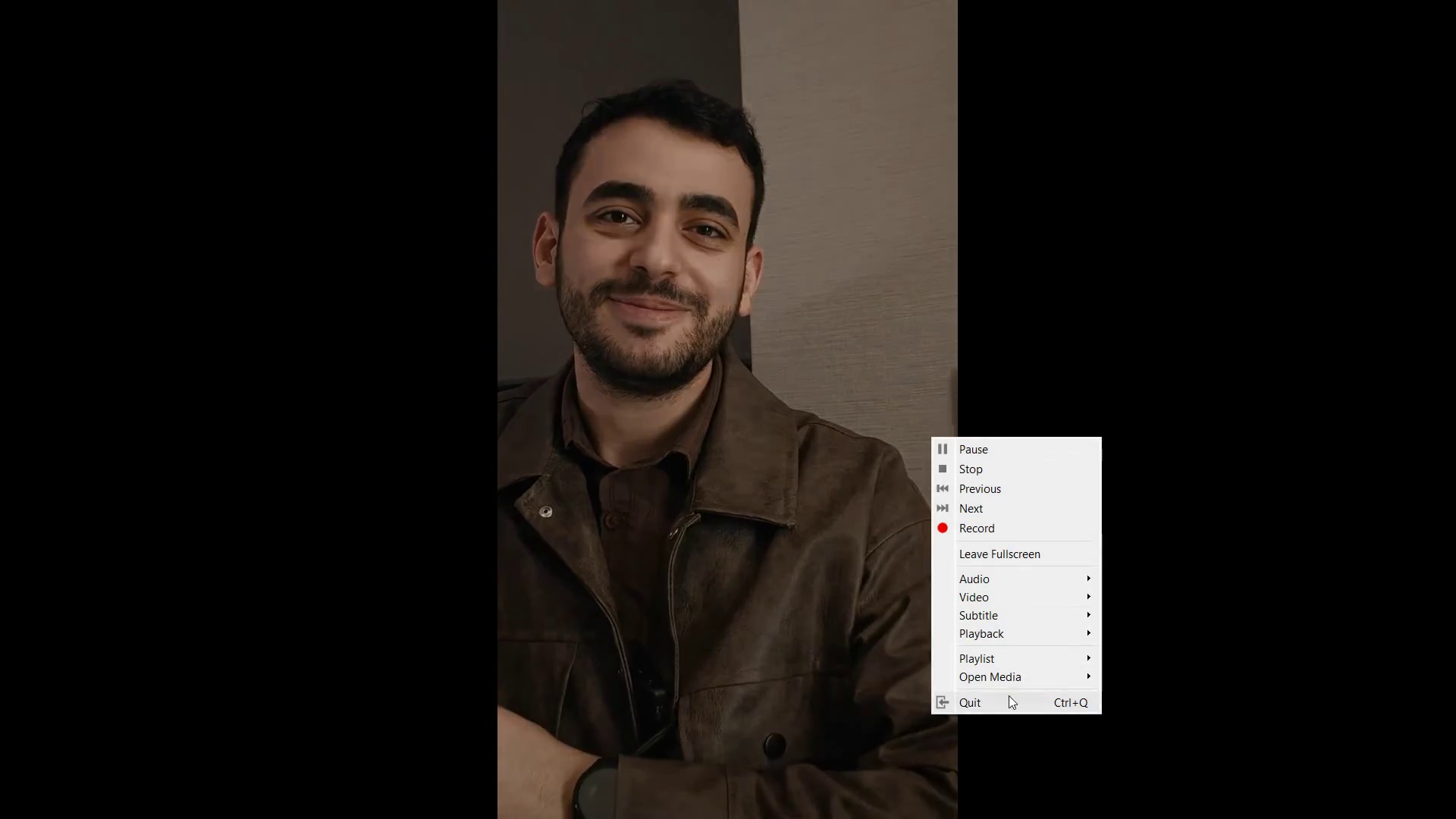 
left_click([1008, 698])
 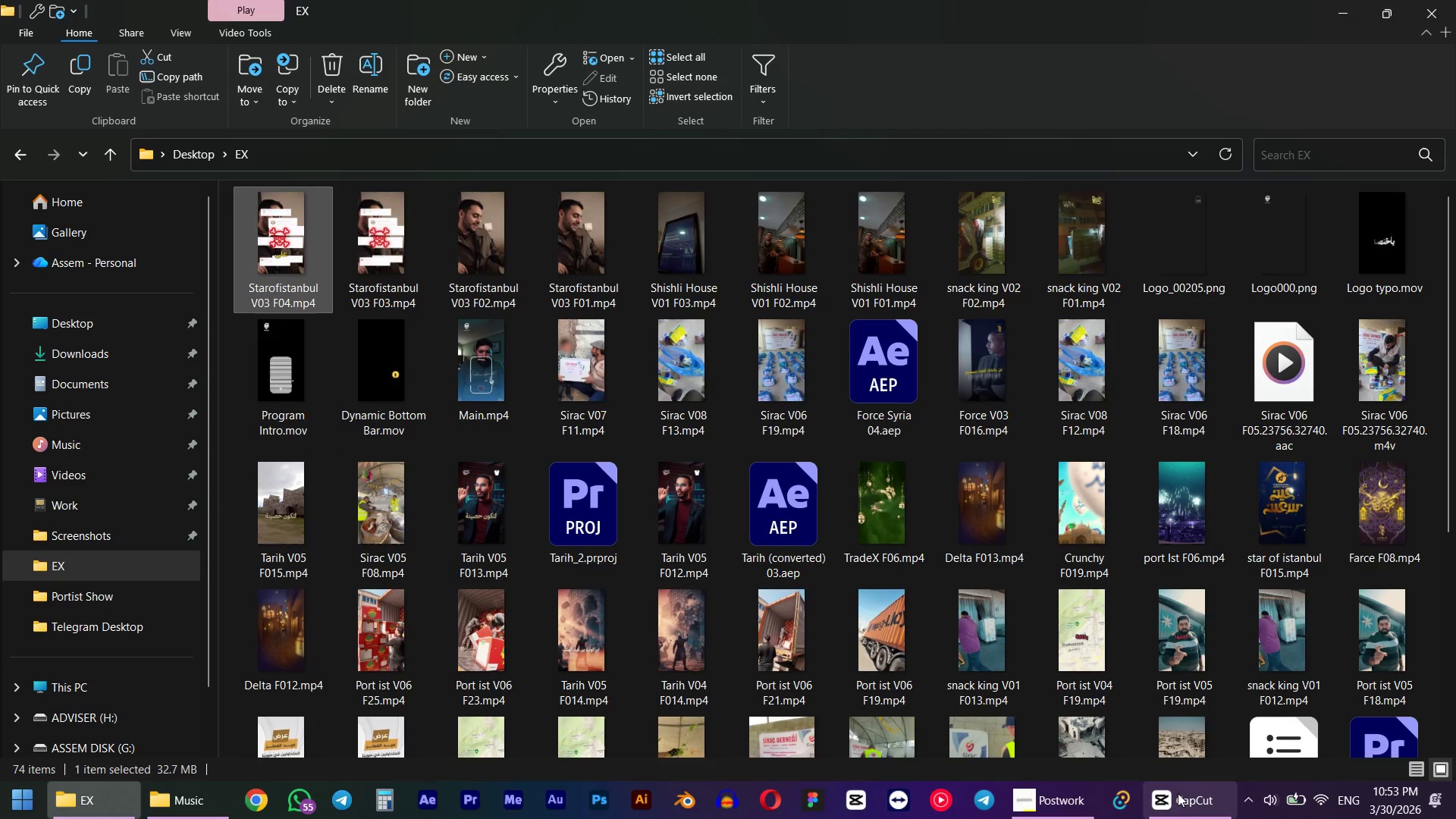 